 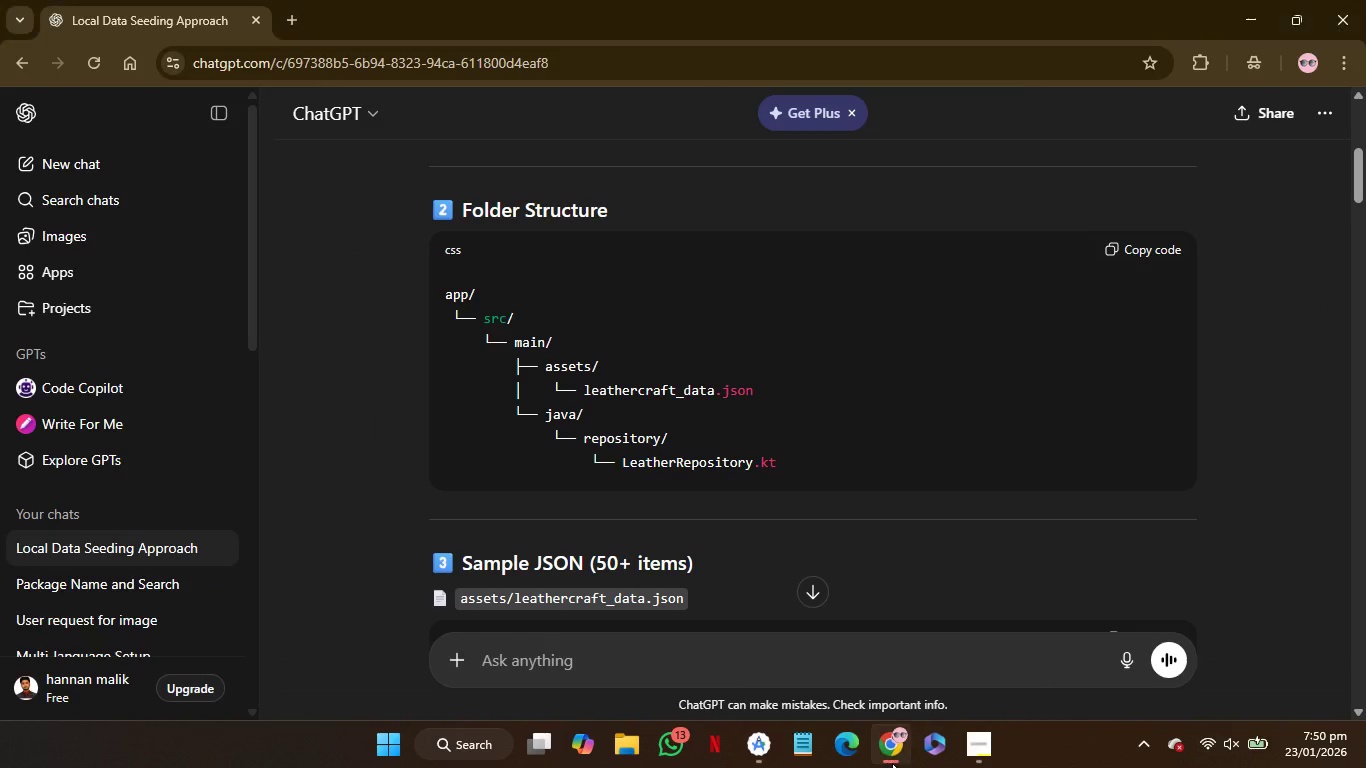 
left_click([892, 763])
 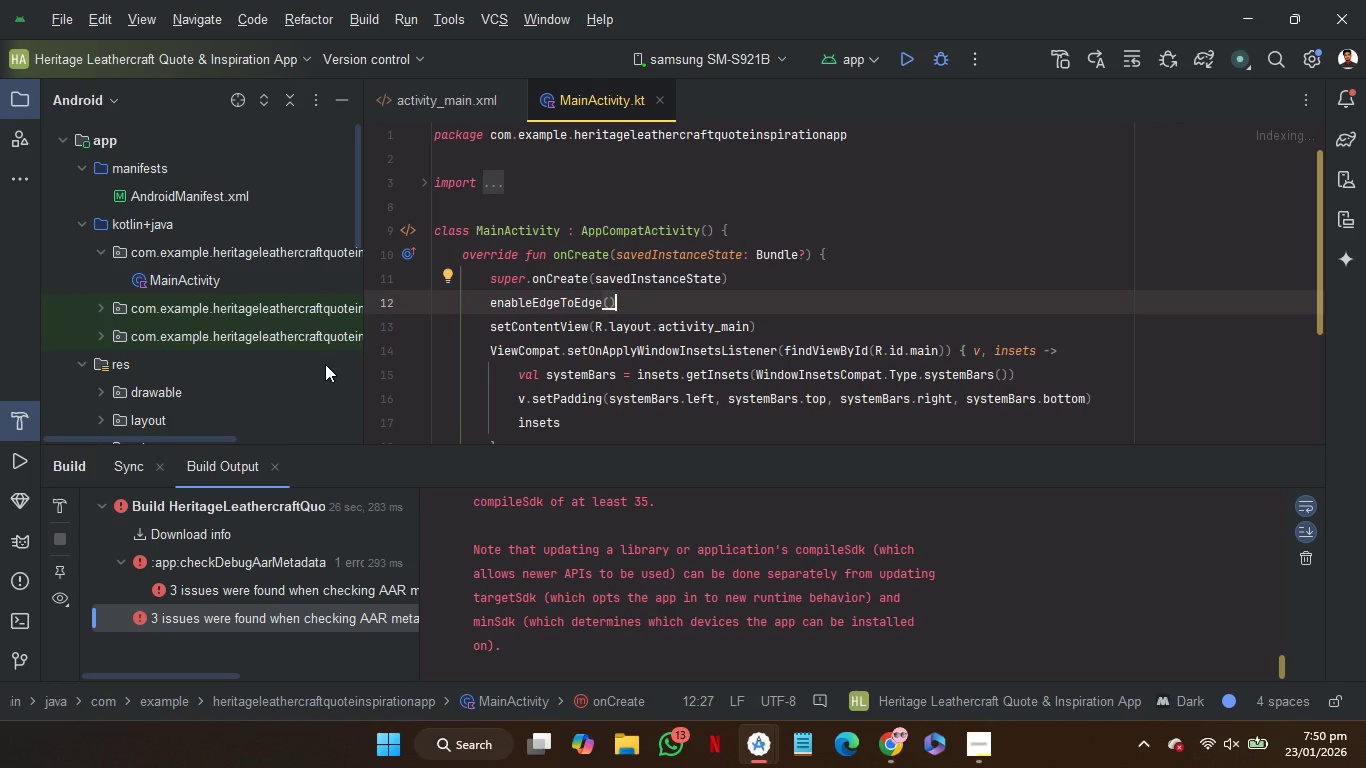 
wait(7.8)
 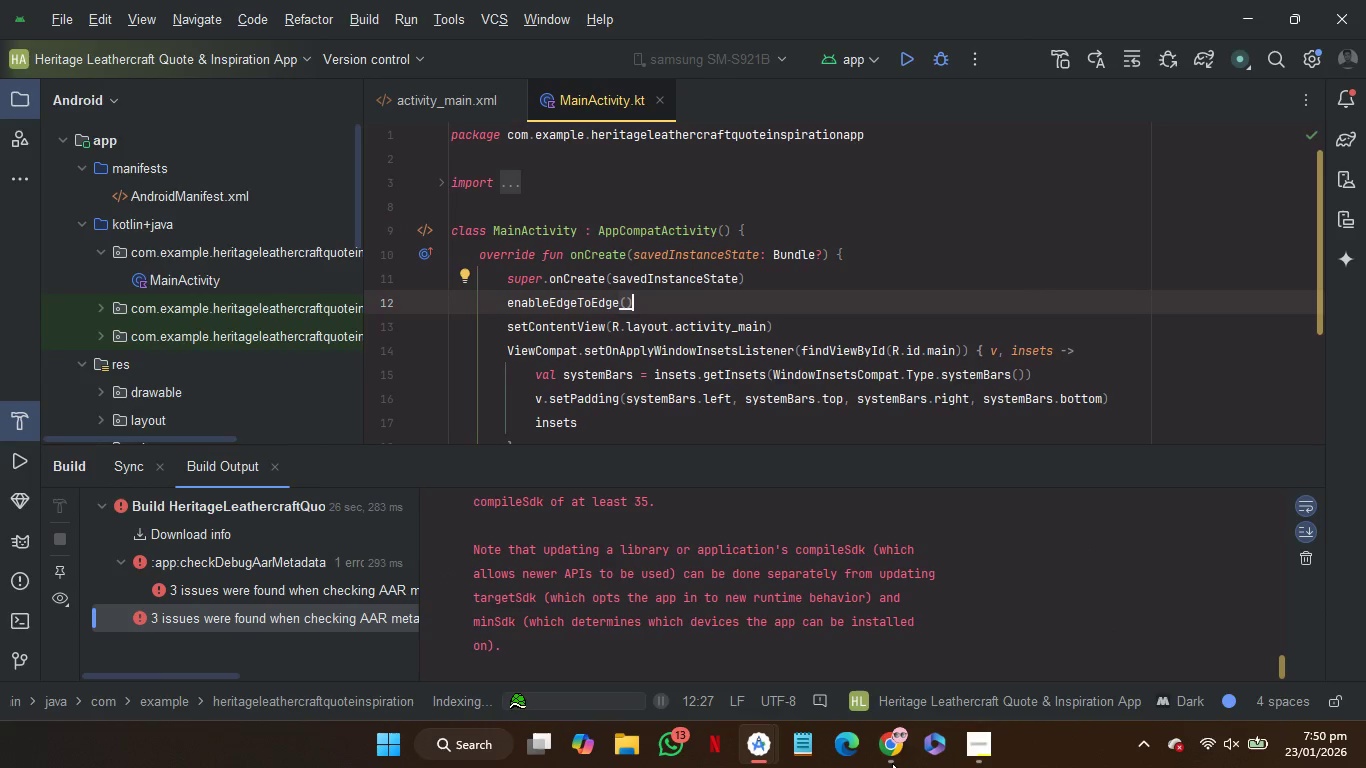 
left_click([188, 199])
 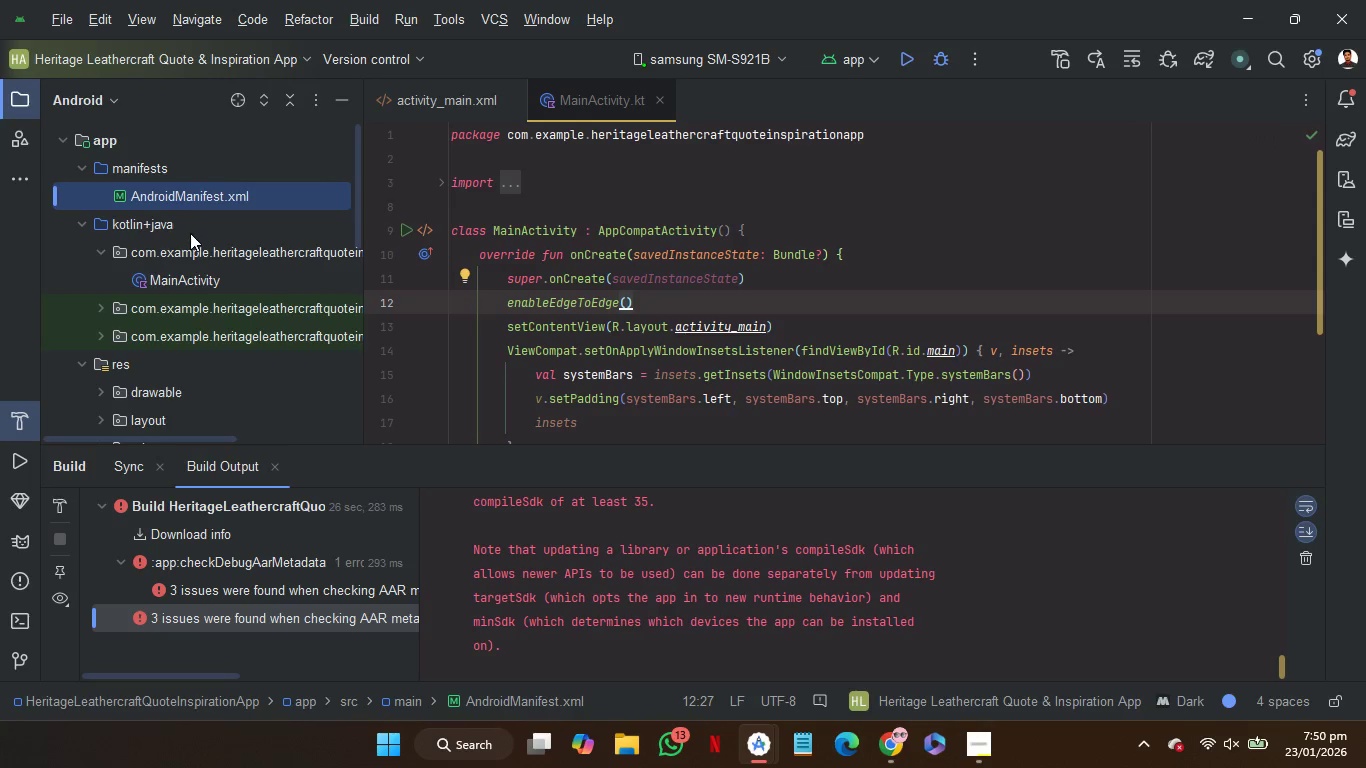 
scroll: coordinate [190, 235], scroll_direction: down, amount: 3.0
 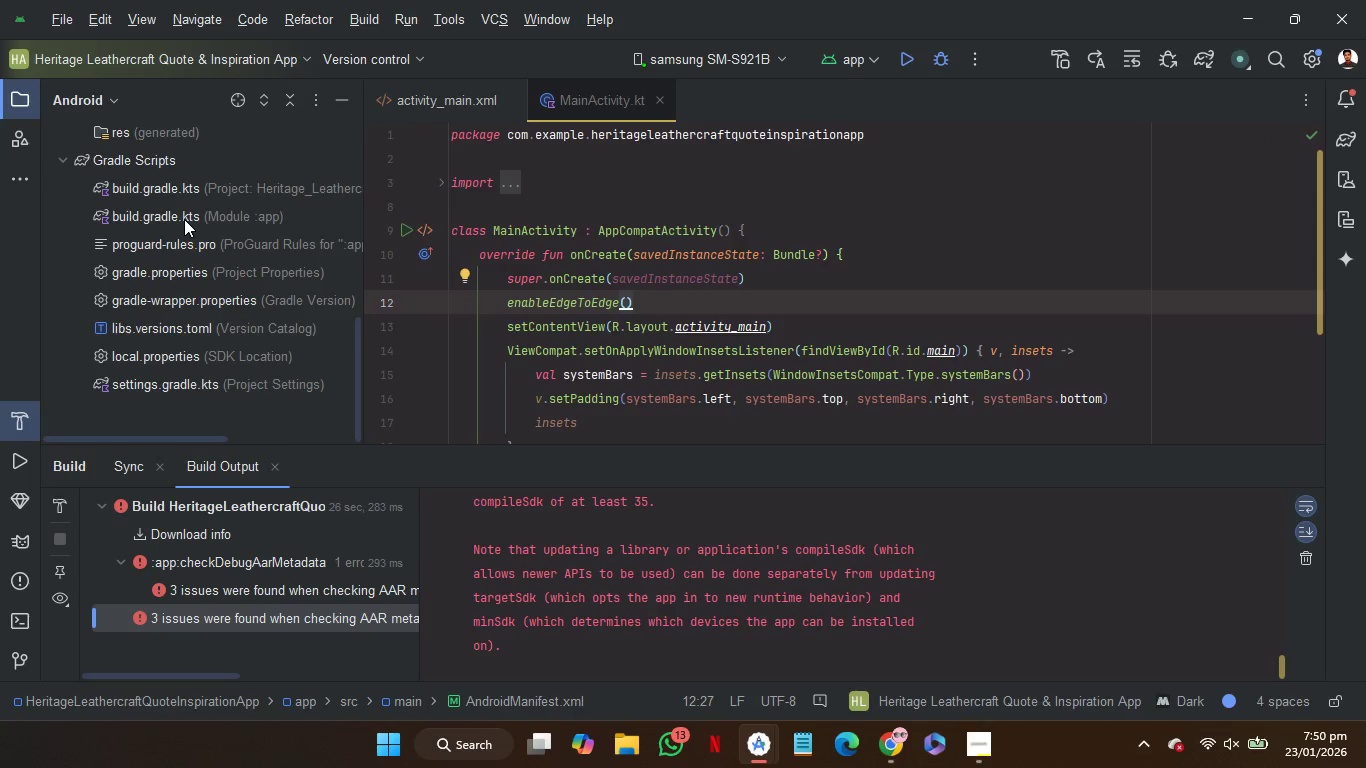 
double_click([184, 219])
 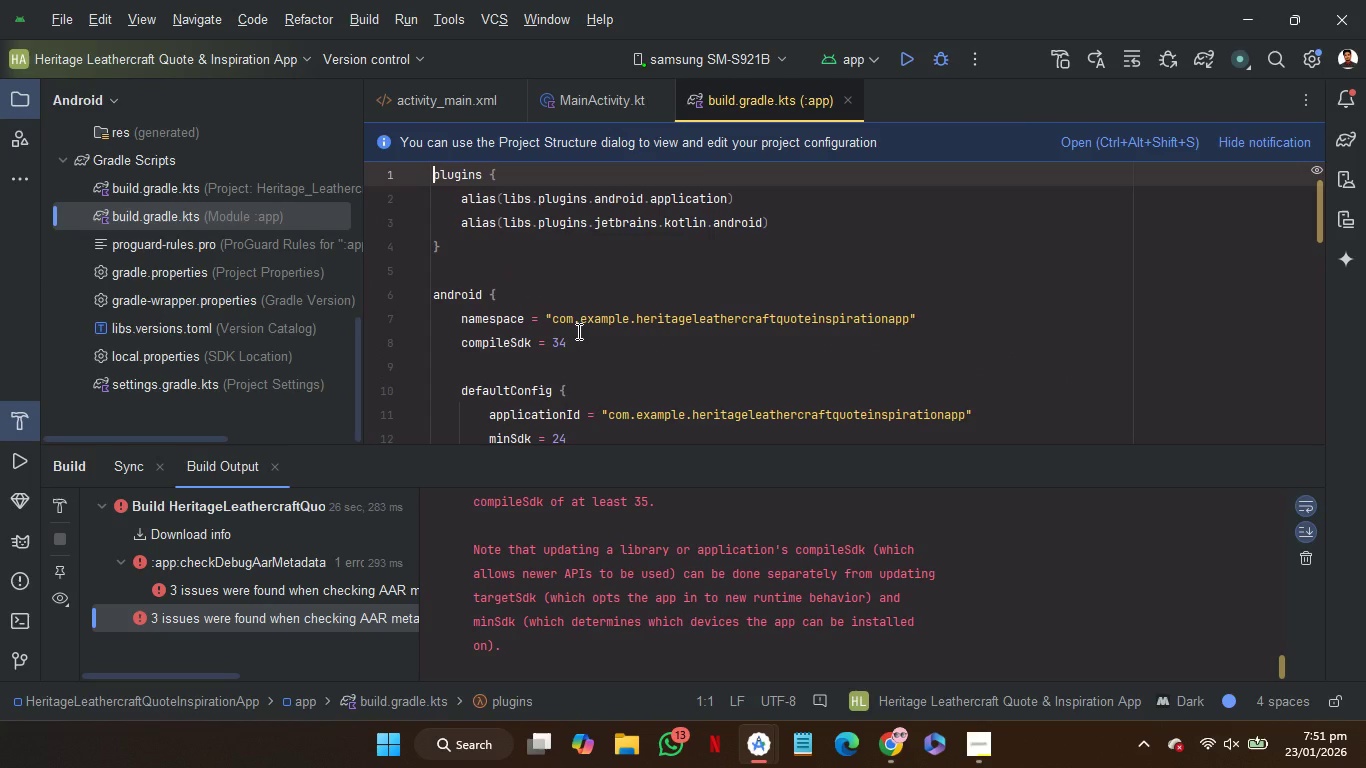 
left_click([577, 331])
 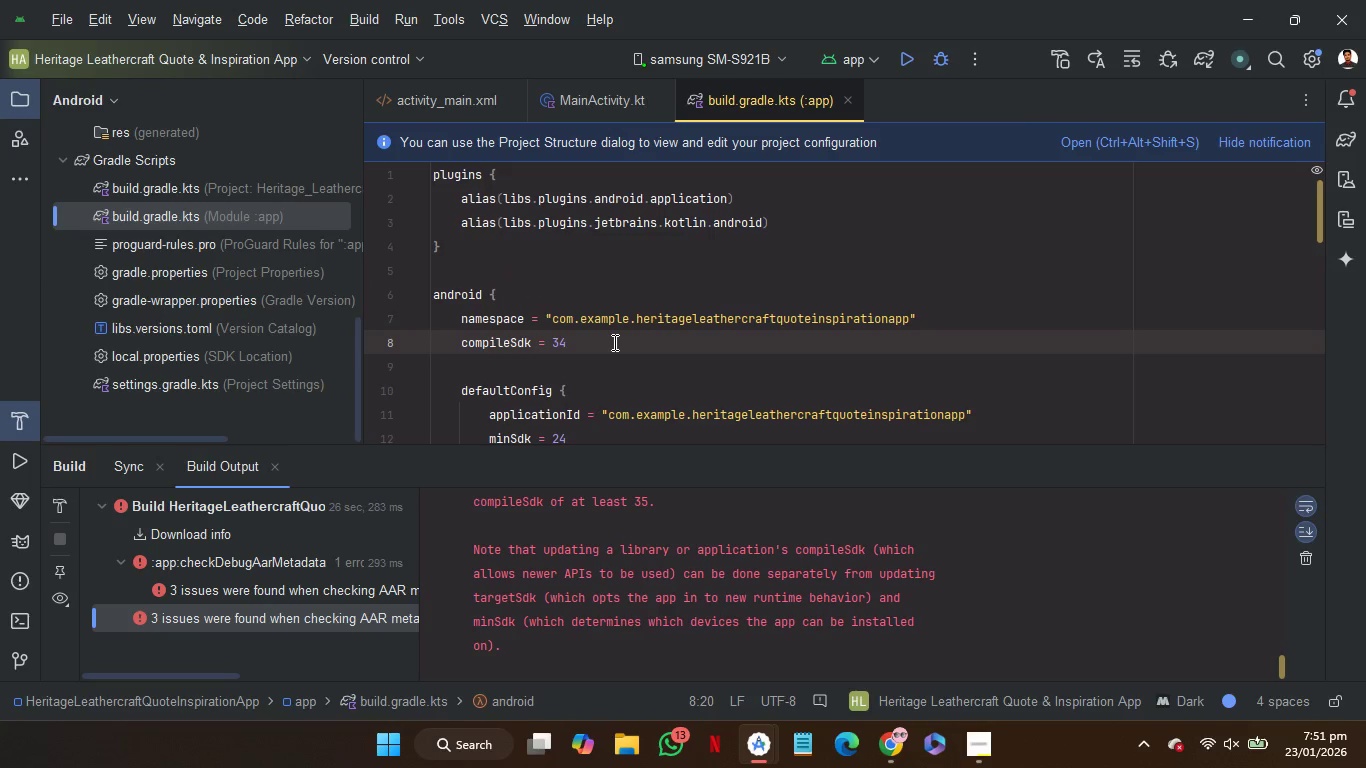 
key(Backspace)
 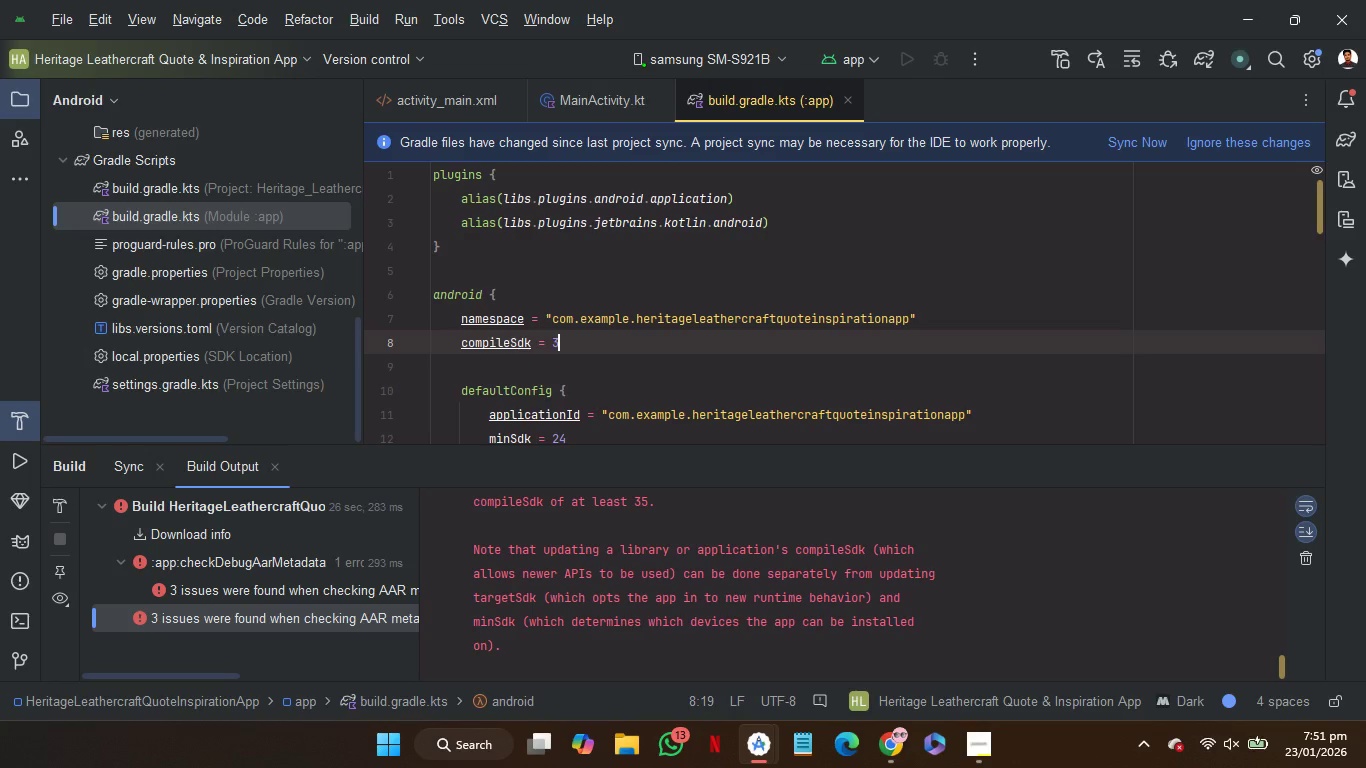 
key(5)
 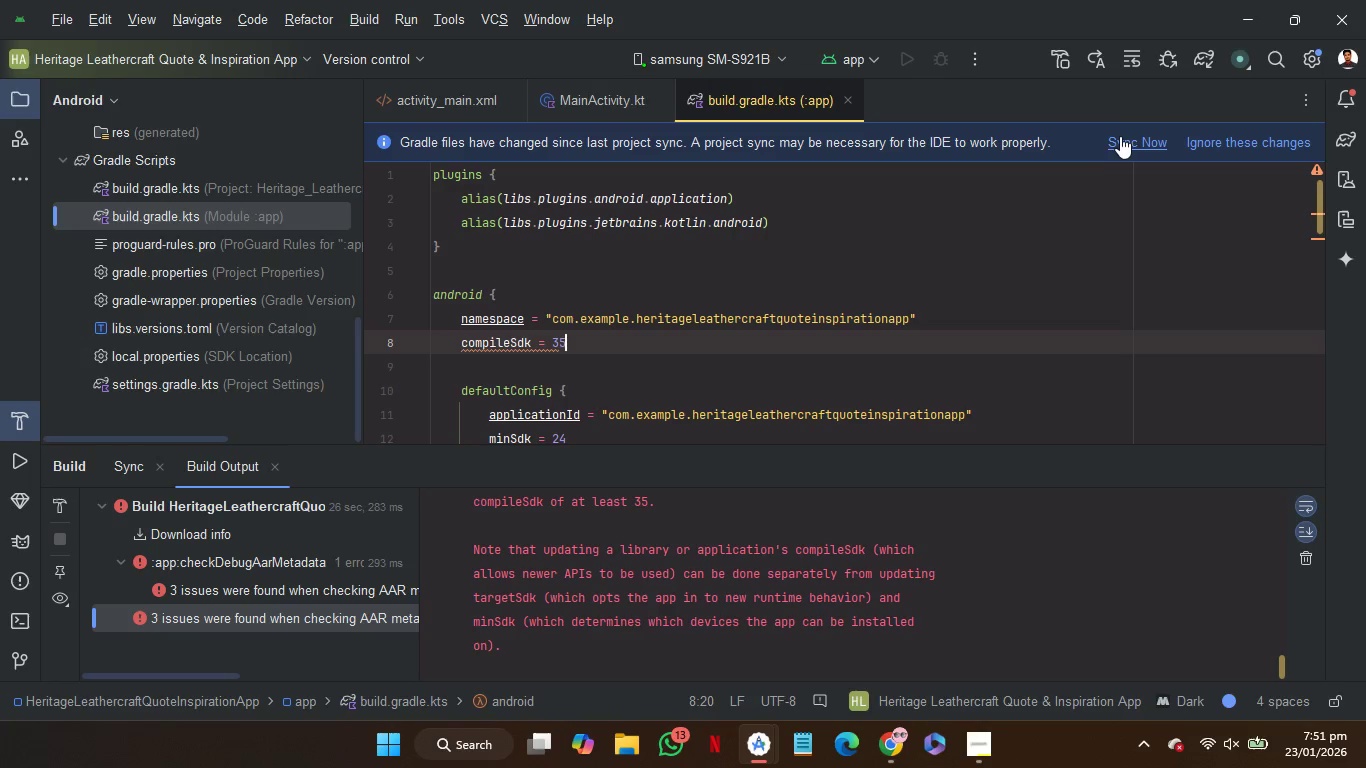 
left_click([1124, 142])
 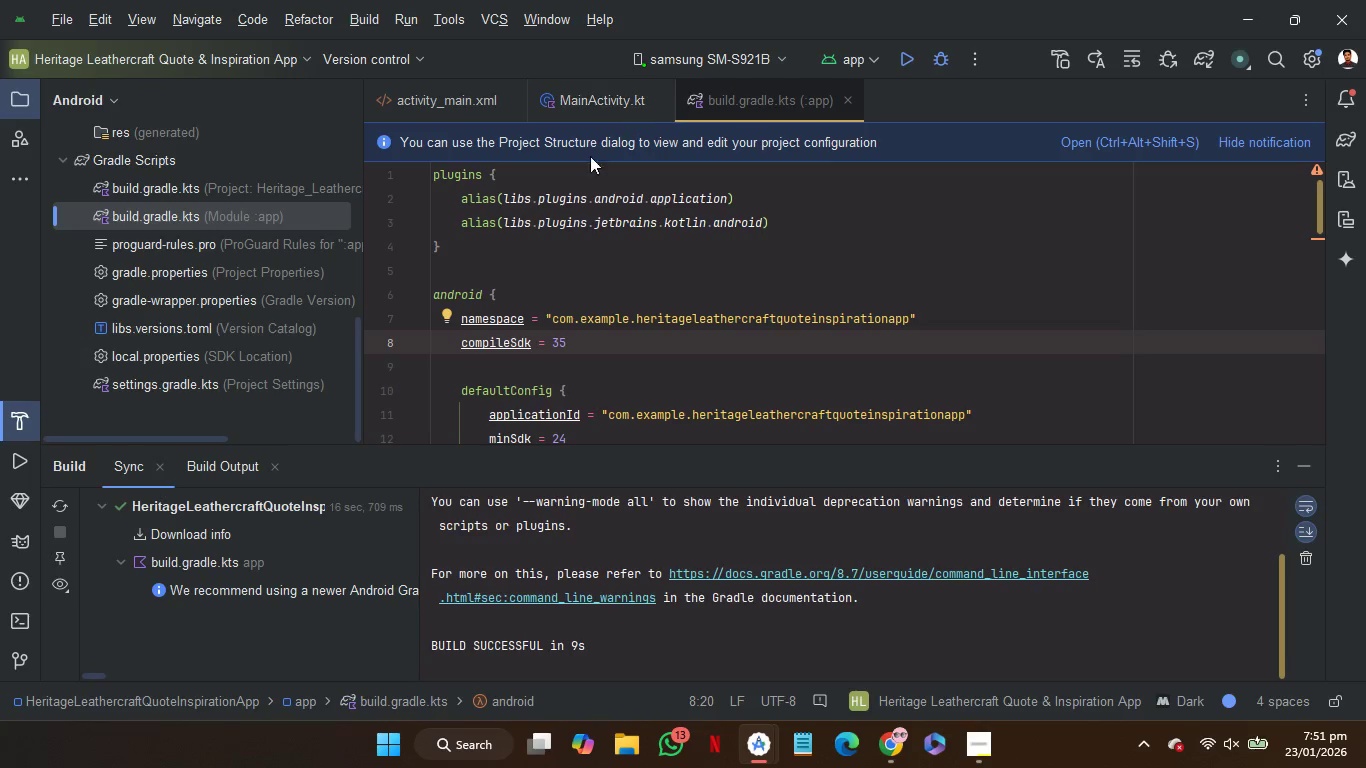 
wait(26.8)
 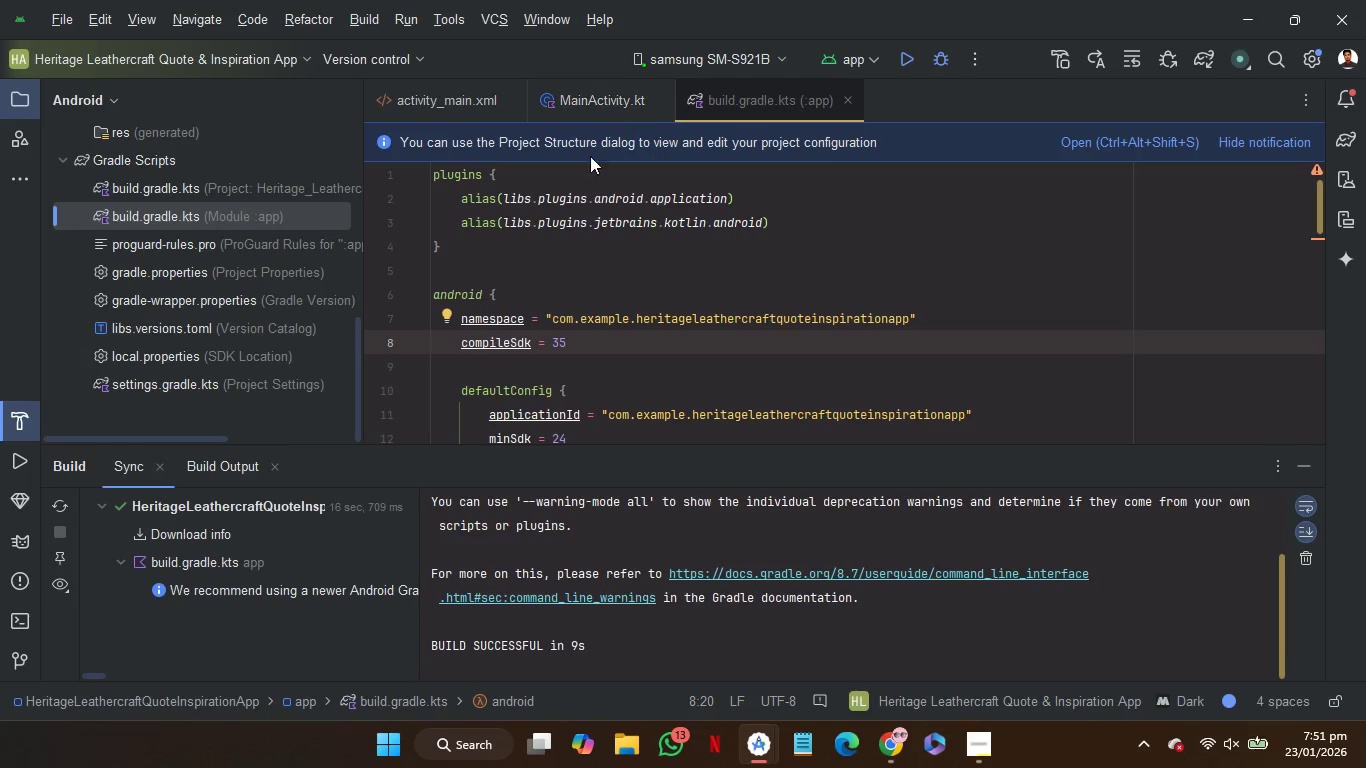 
left_click([900, 46])
 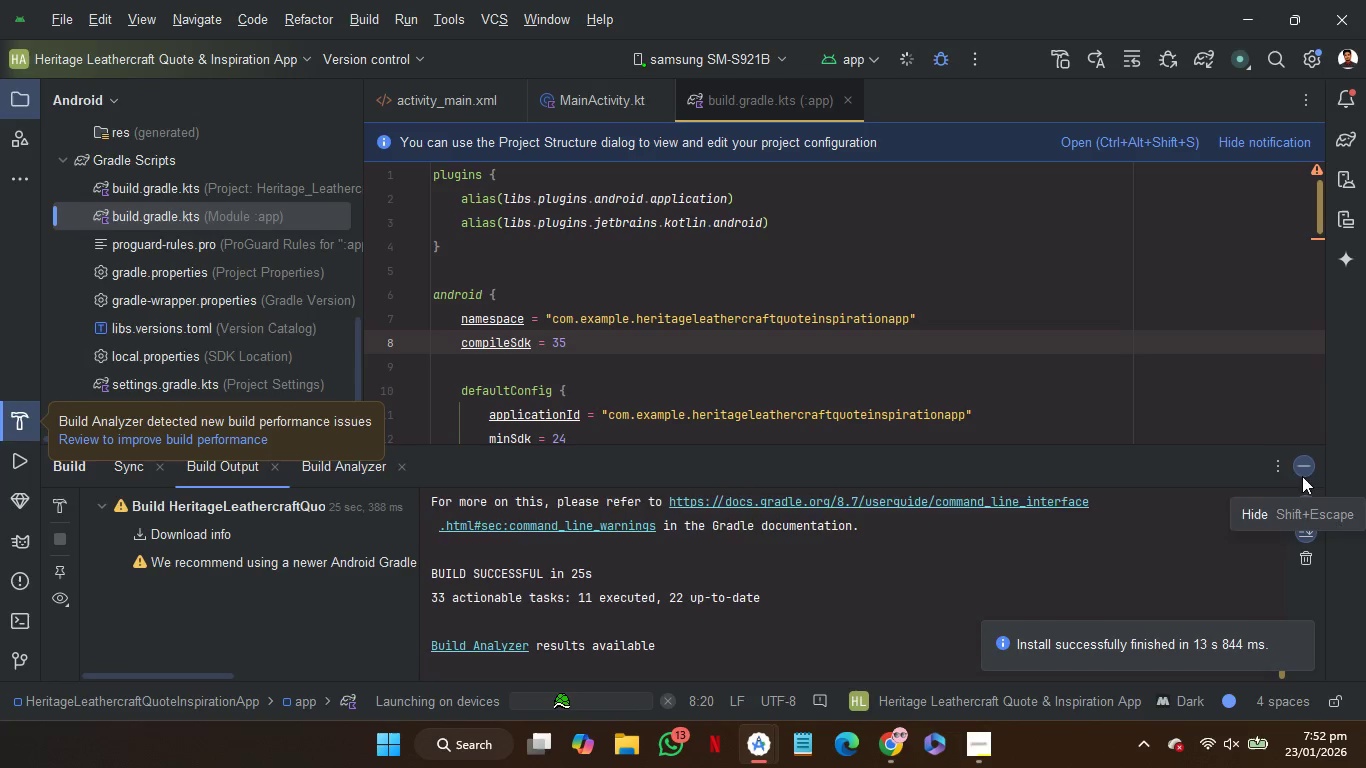 
wait(49.12)
 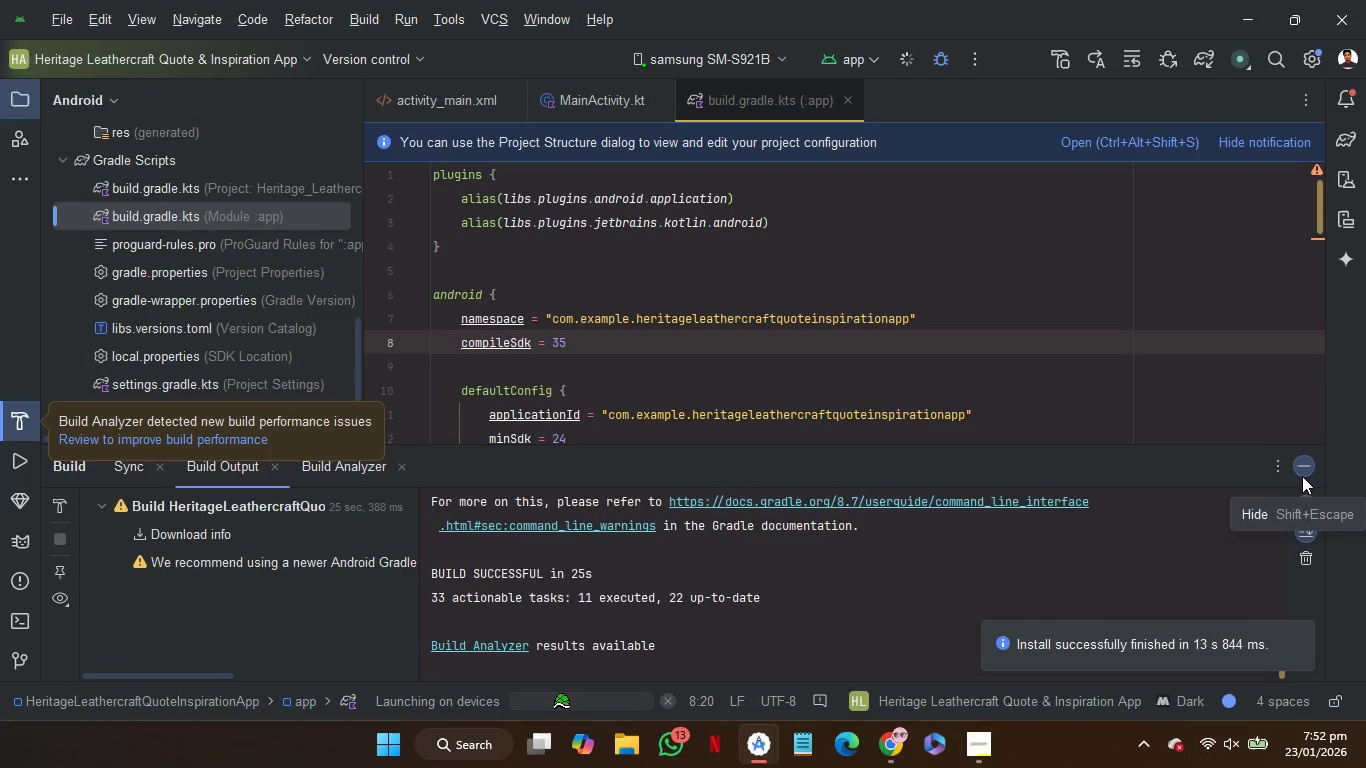 
left_click([1299, 473])
 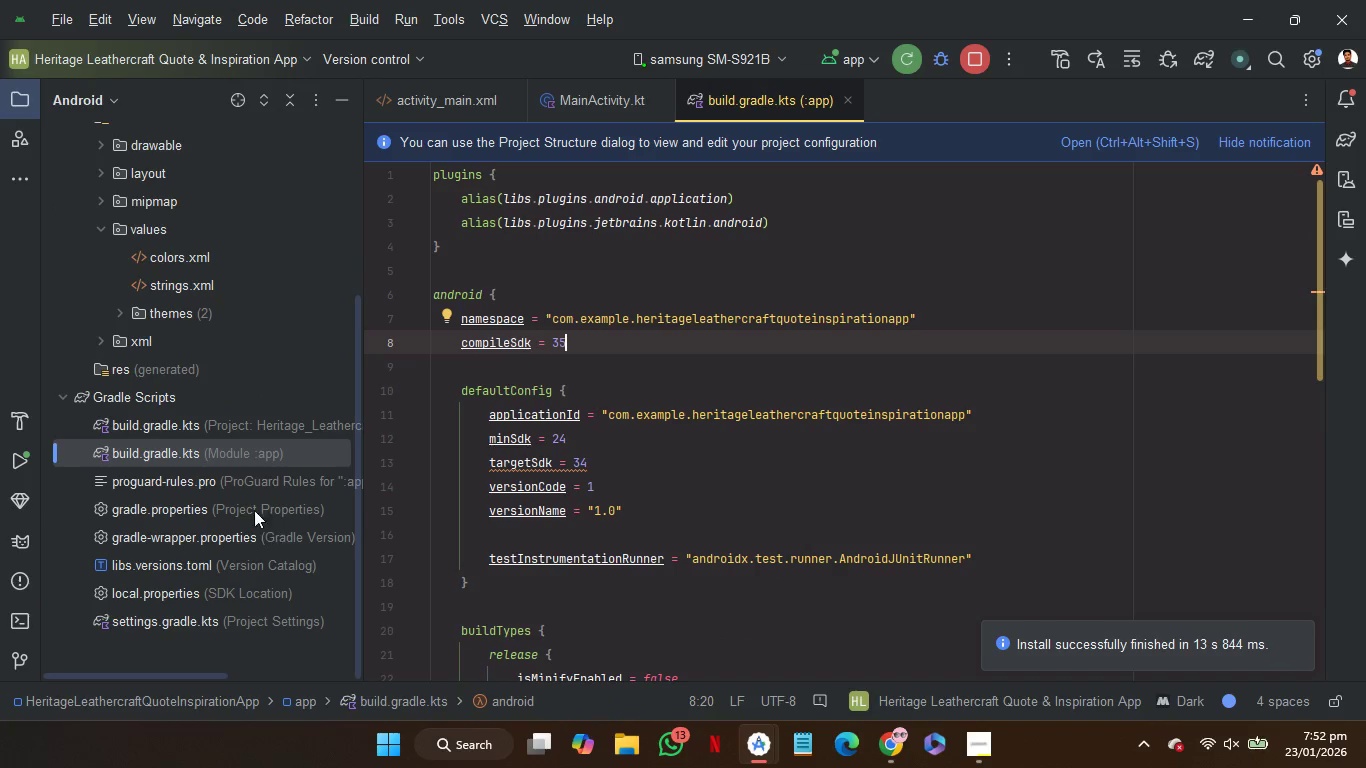 
scroll: coordinate [232, 491], scroll_direction: up, amount: 6.0
 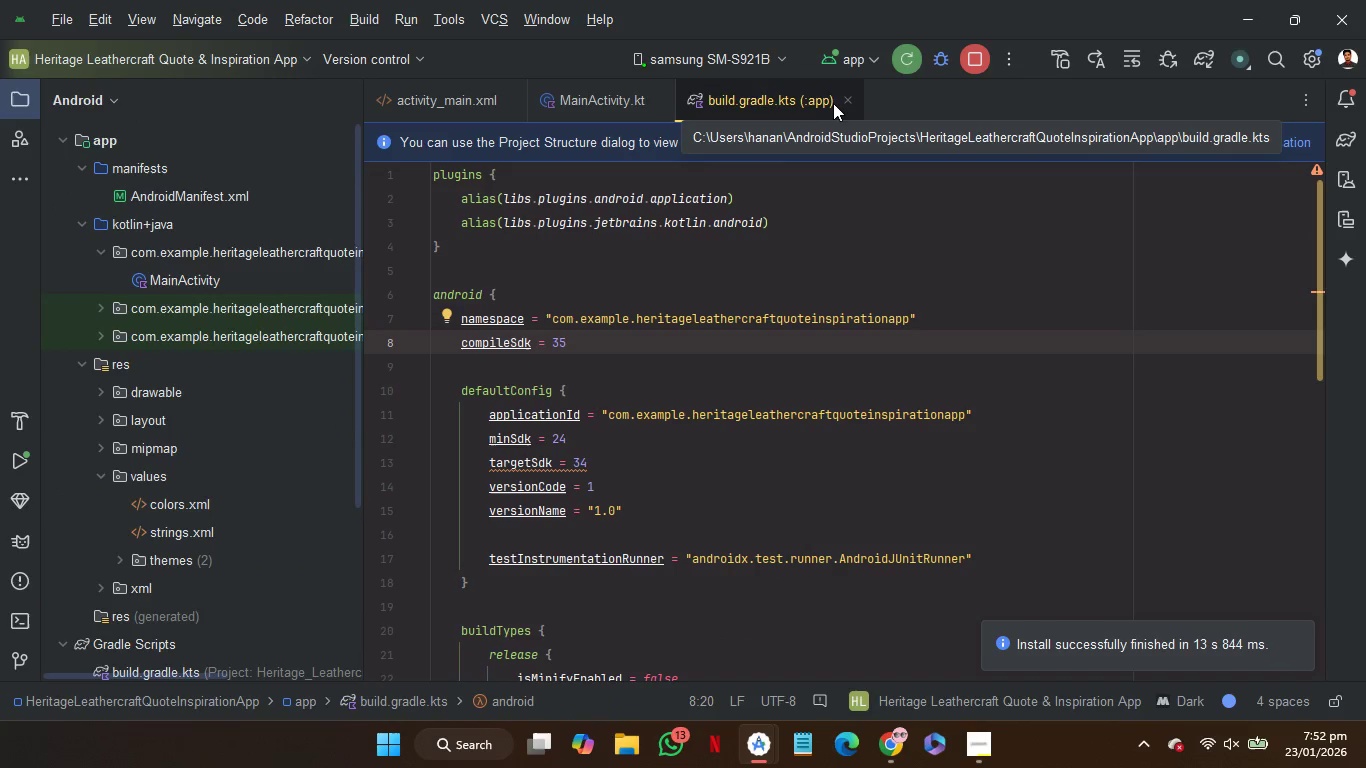 
left_click([843, 103])
 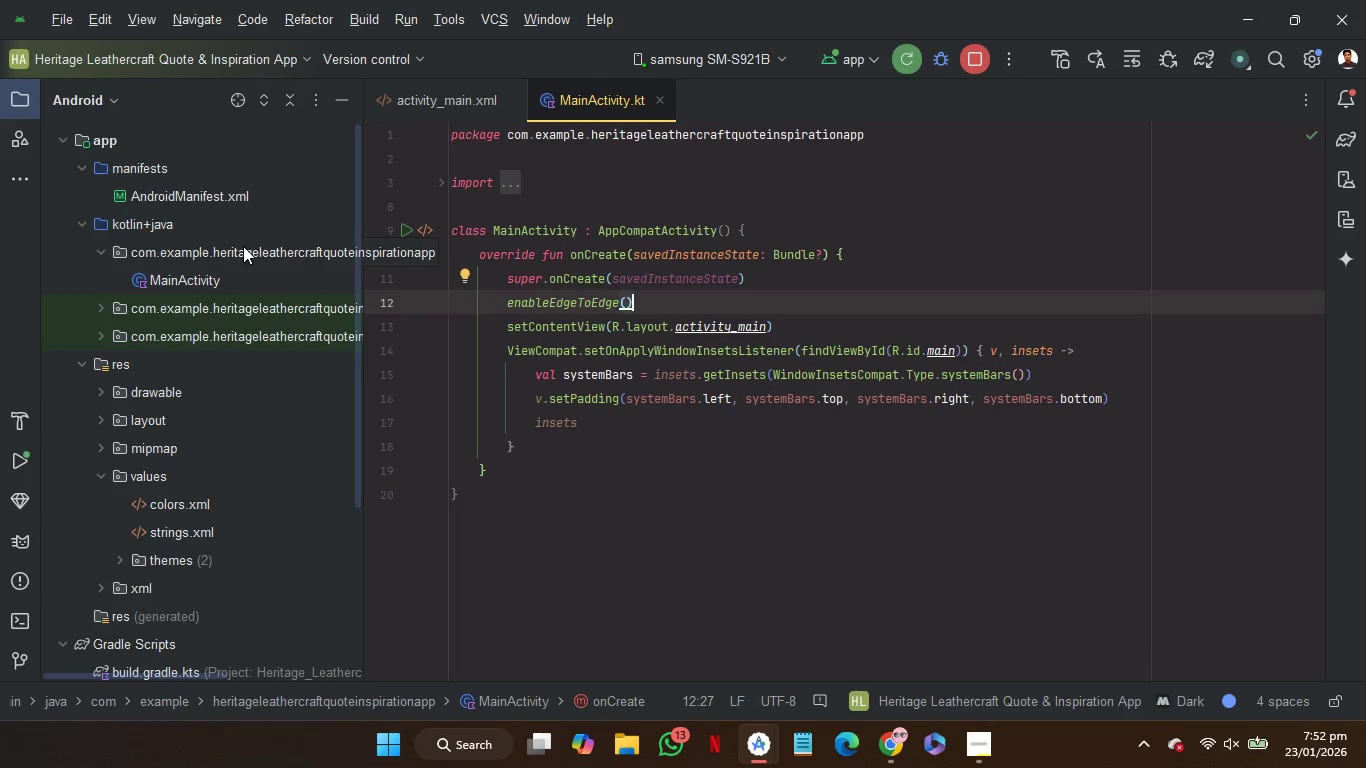 
wait(10.48)
 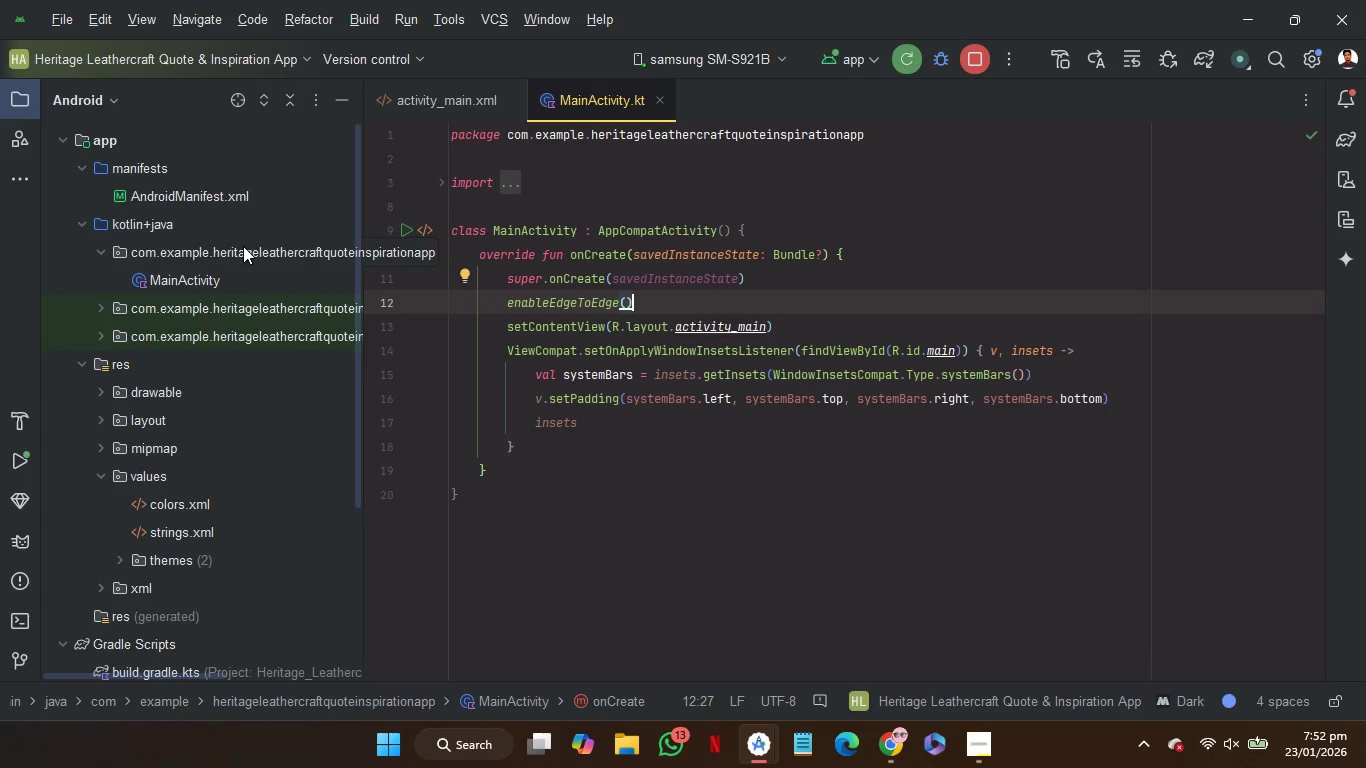 
left_click([889, 749])
 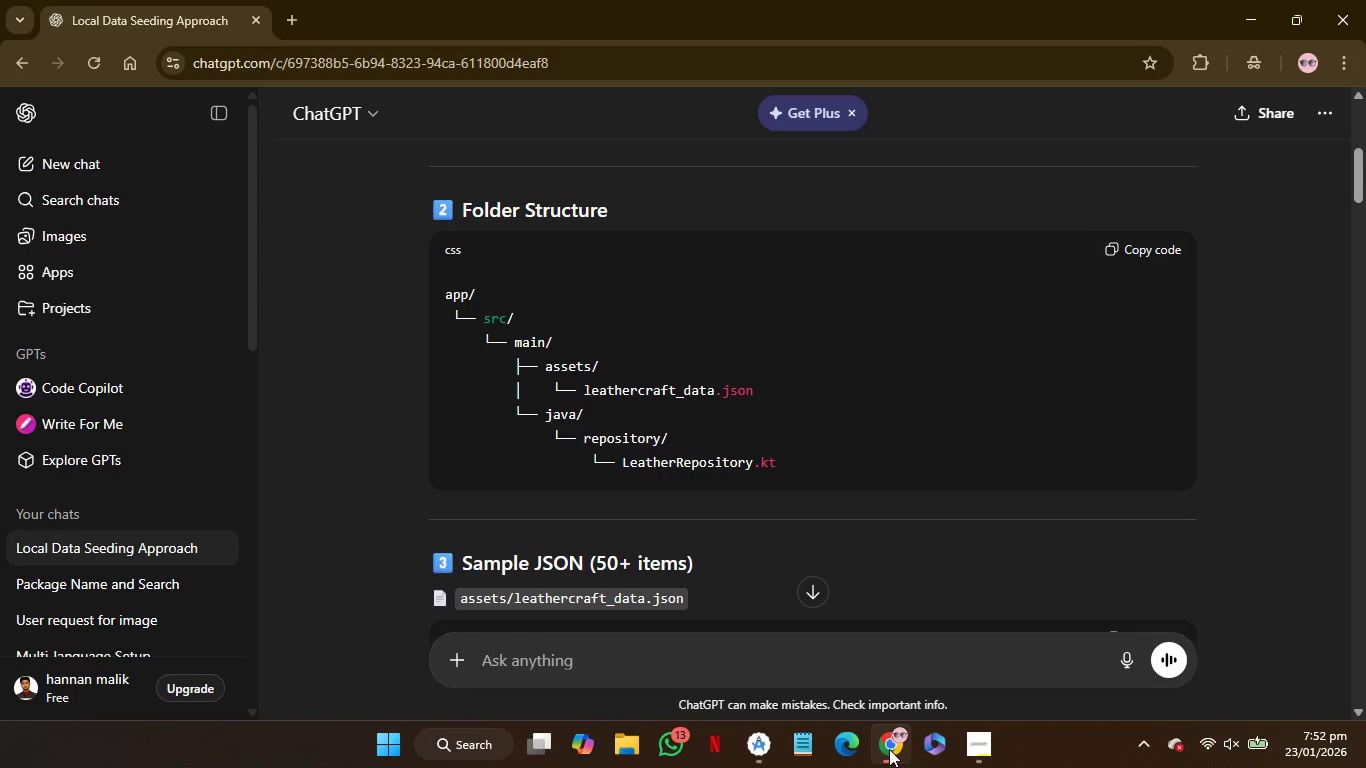 
left_click([889, 749])
 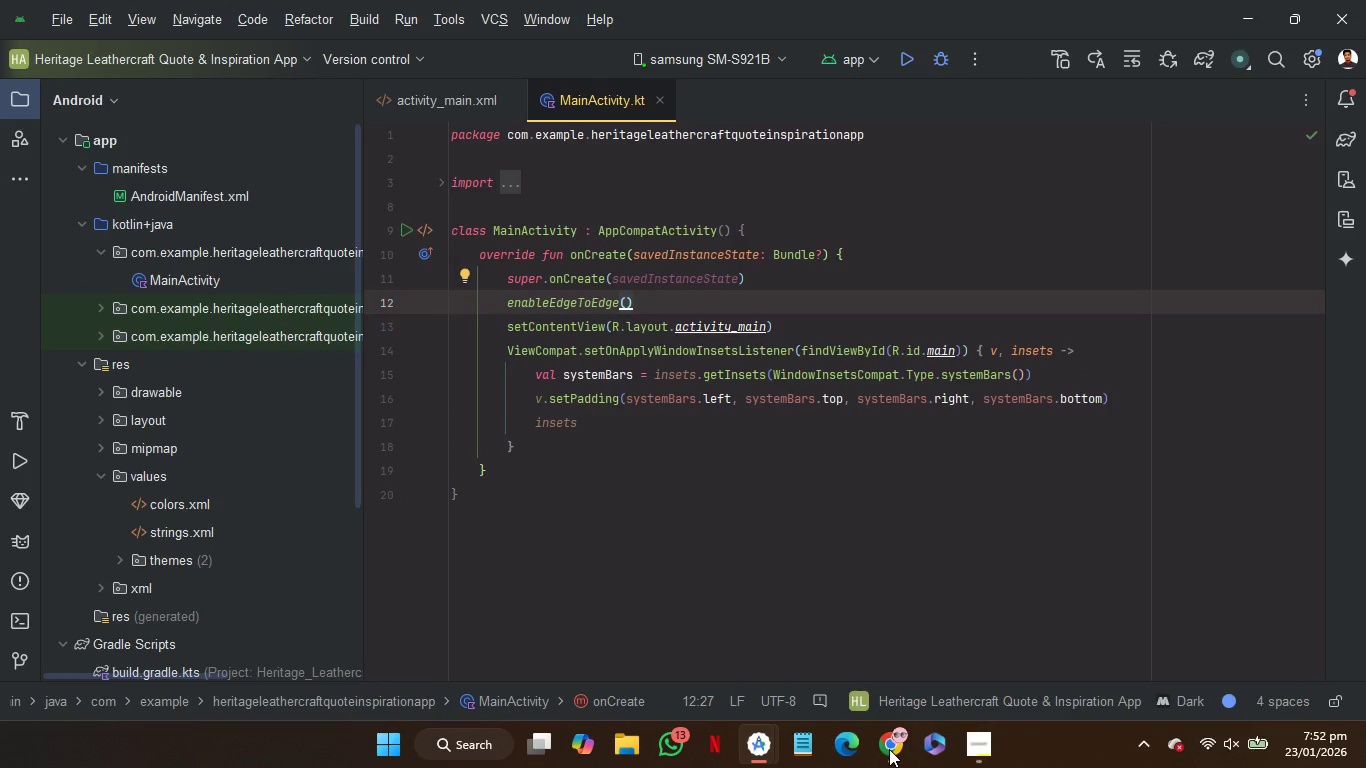 
left_click([889, 749])
 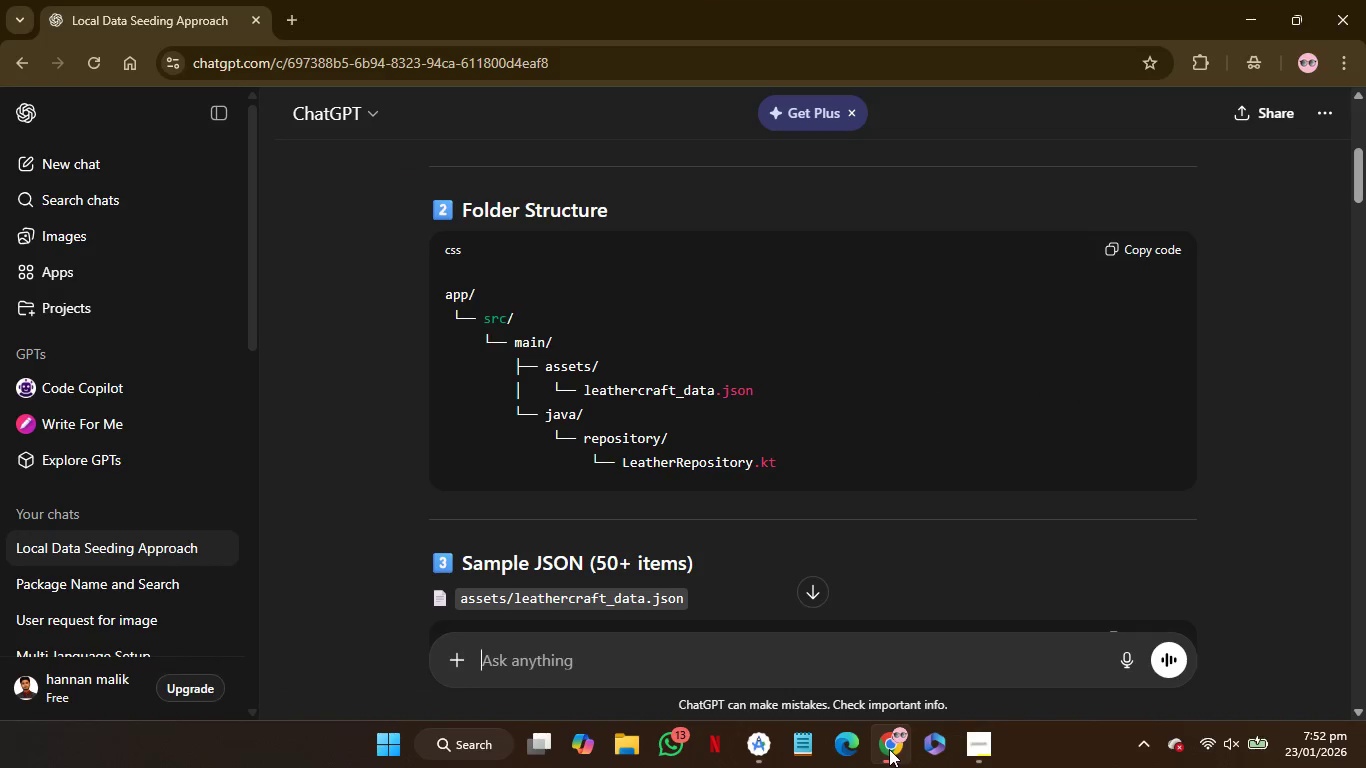 
wait(7.41)
 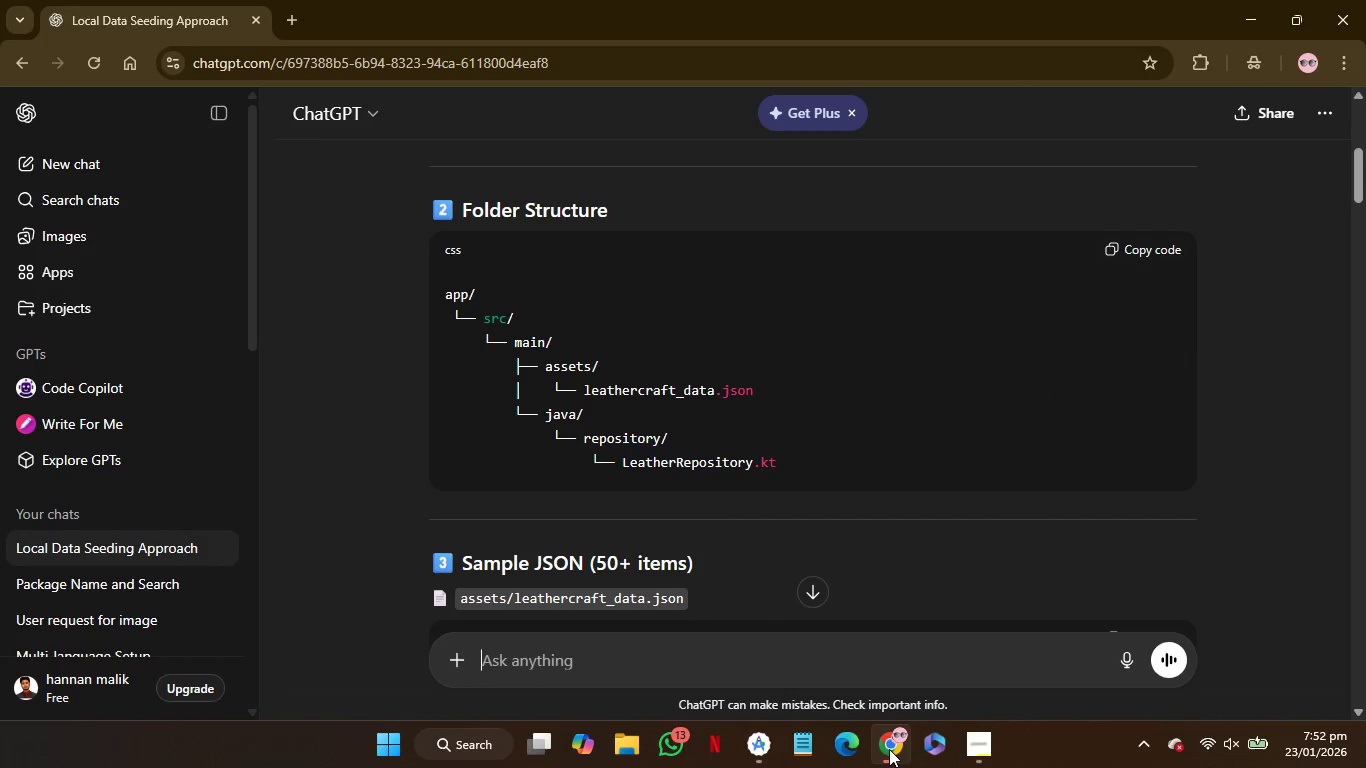 
left_click([889, 749])
 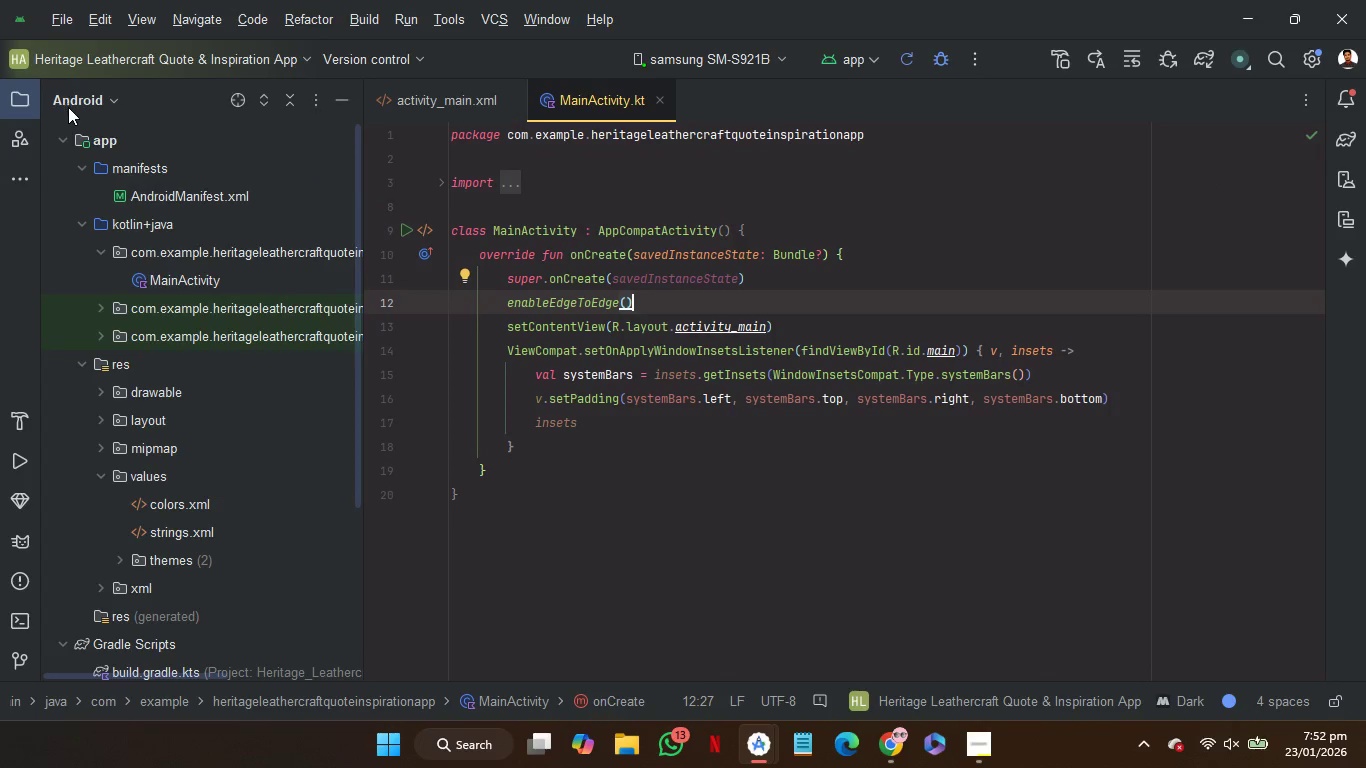 
left_click([62, 143])
 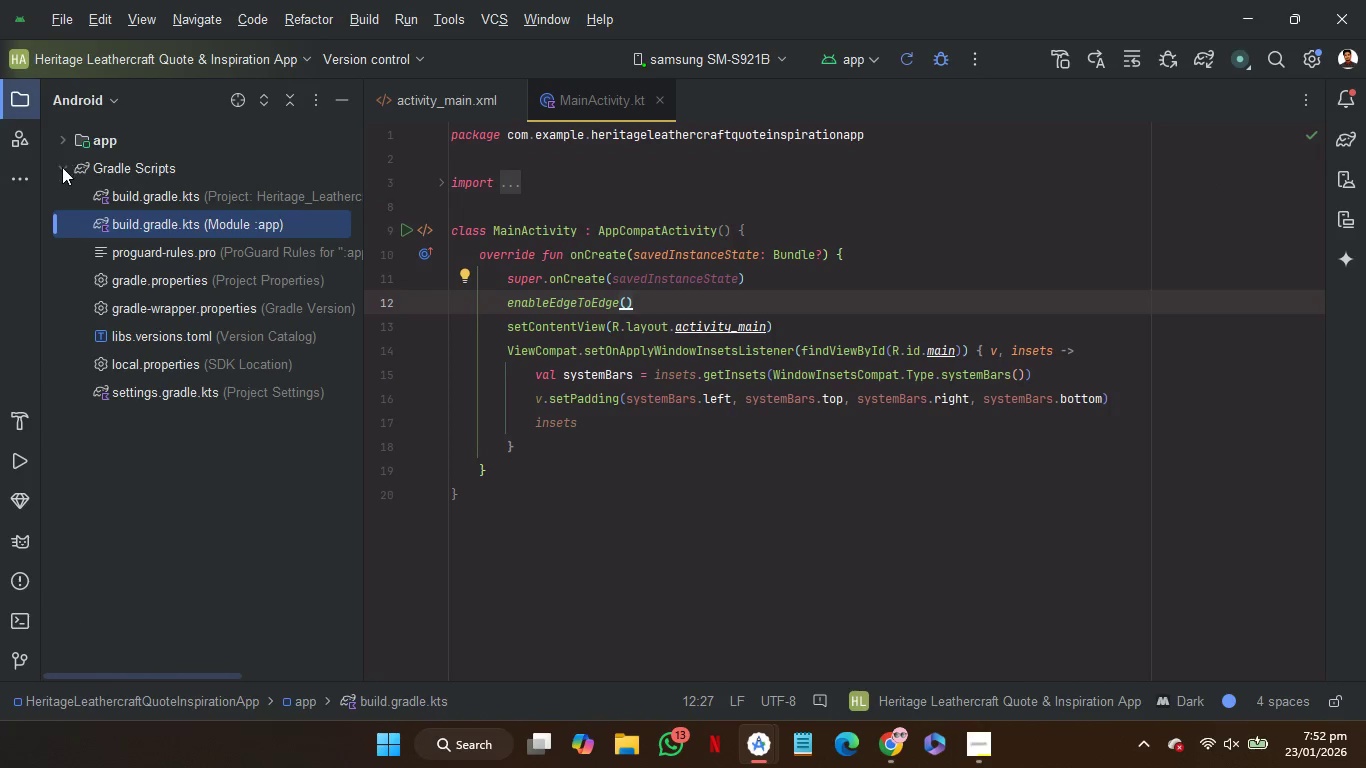 
left_click([61, 168])
 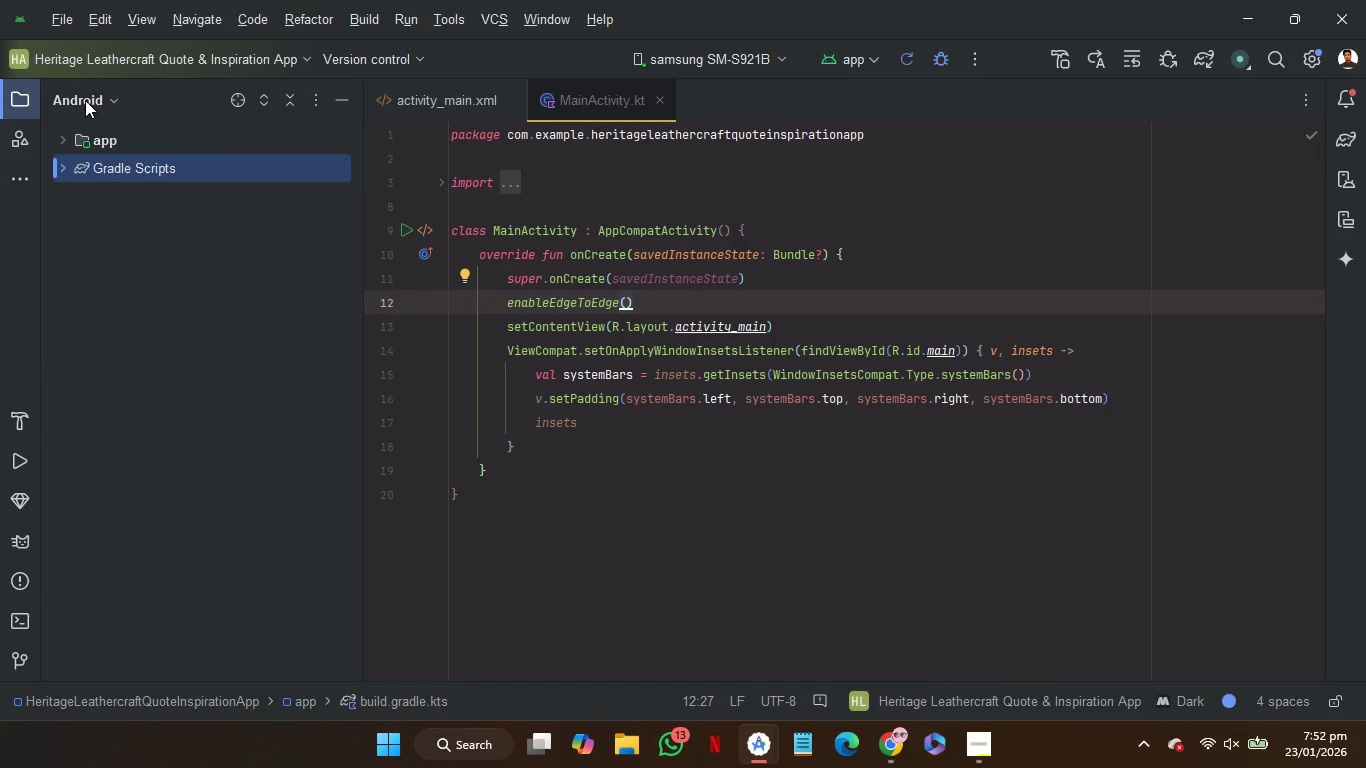 
left_click([85, 100])
 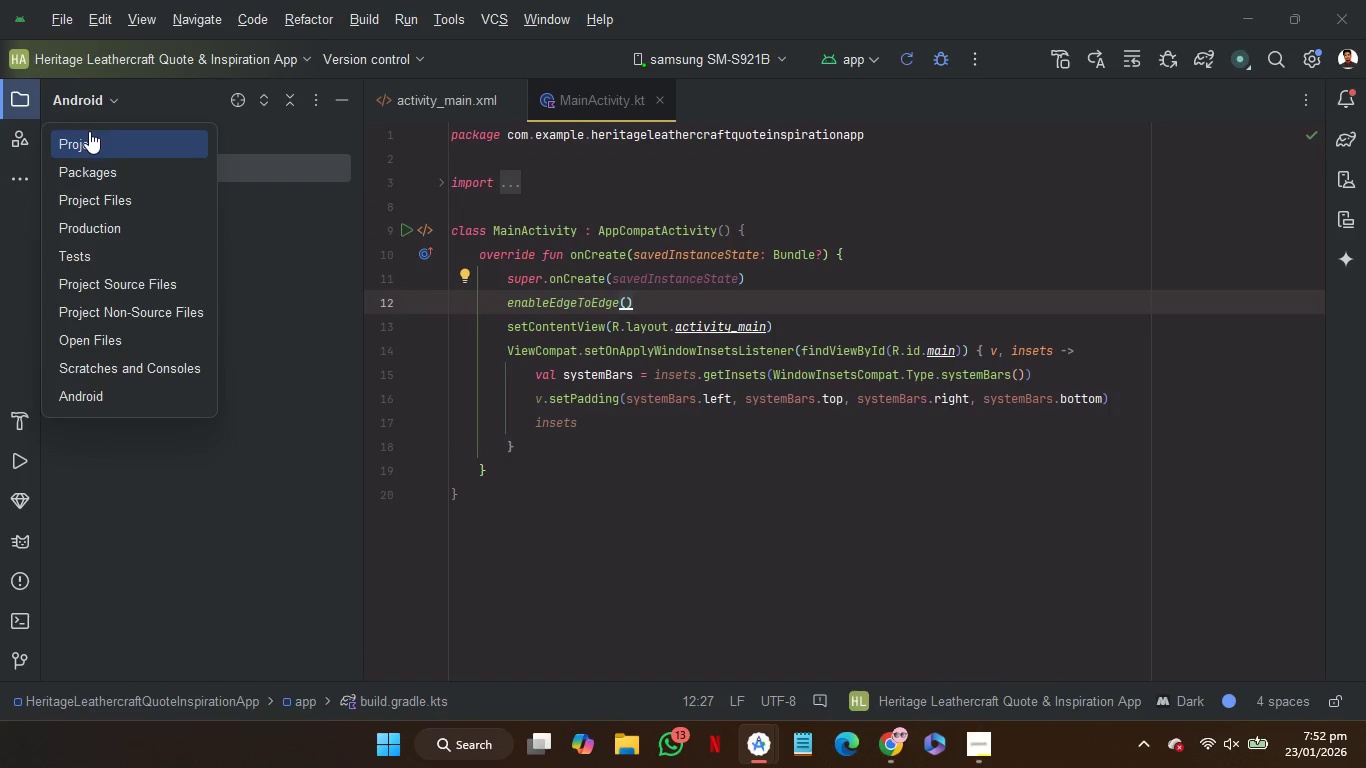 
left_click([89, 131])
 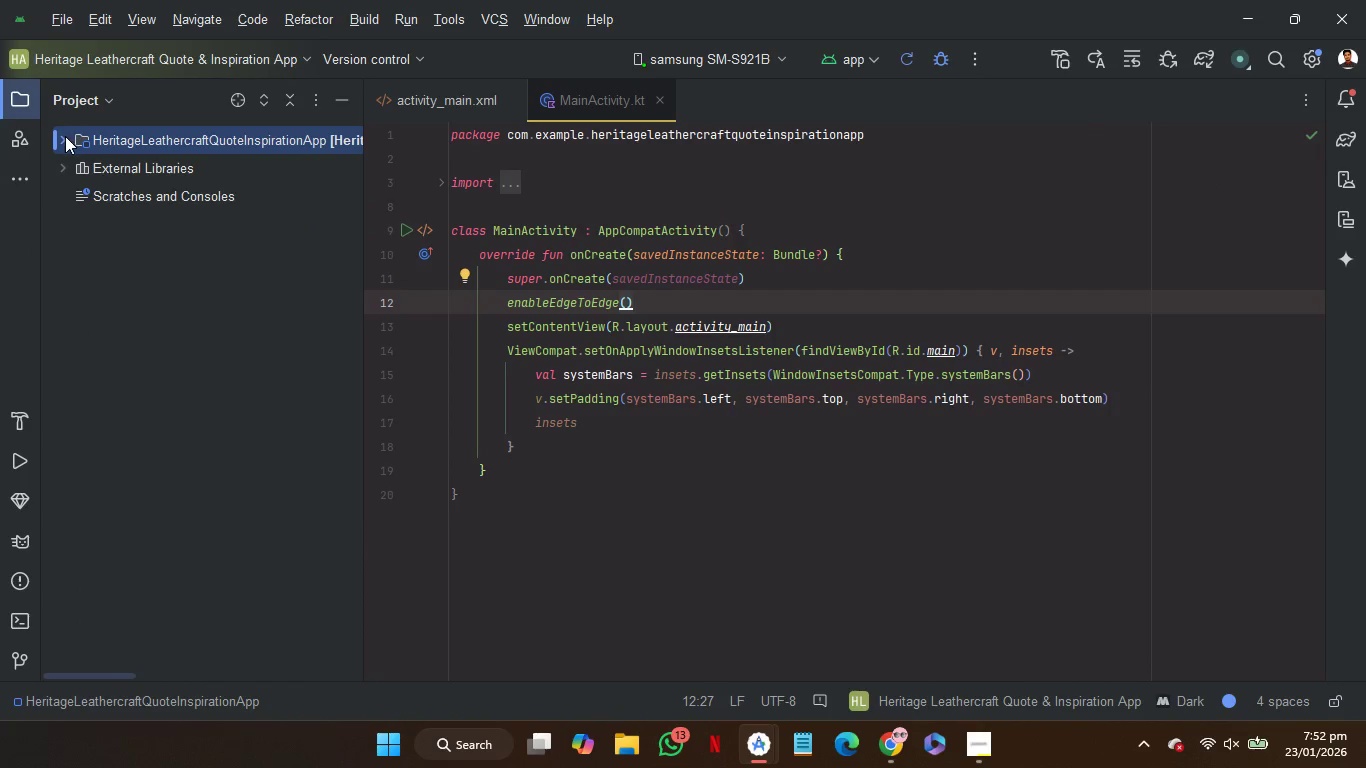 
left_click([65, 136])
 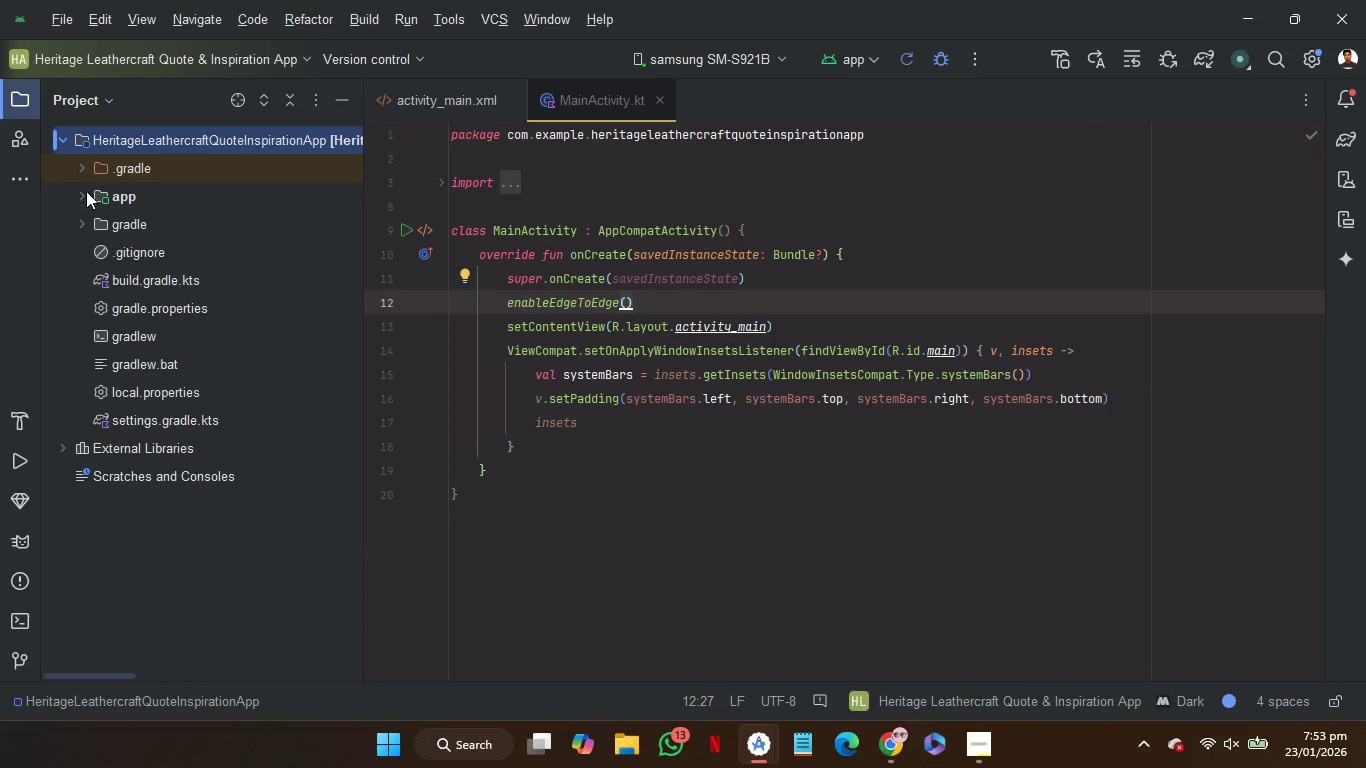 
left_click([82, 193])
 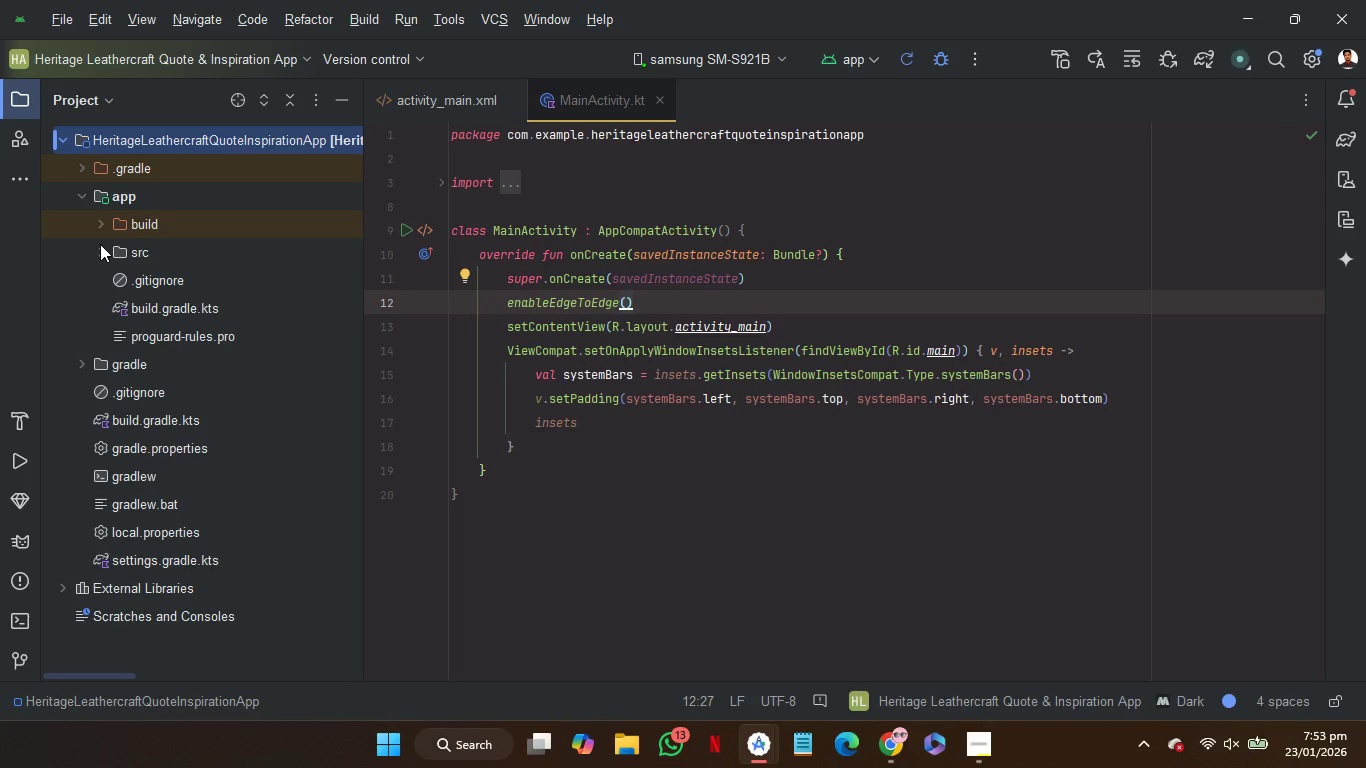 
left_click([100, 244])
 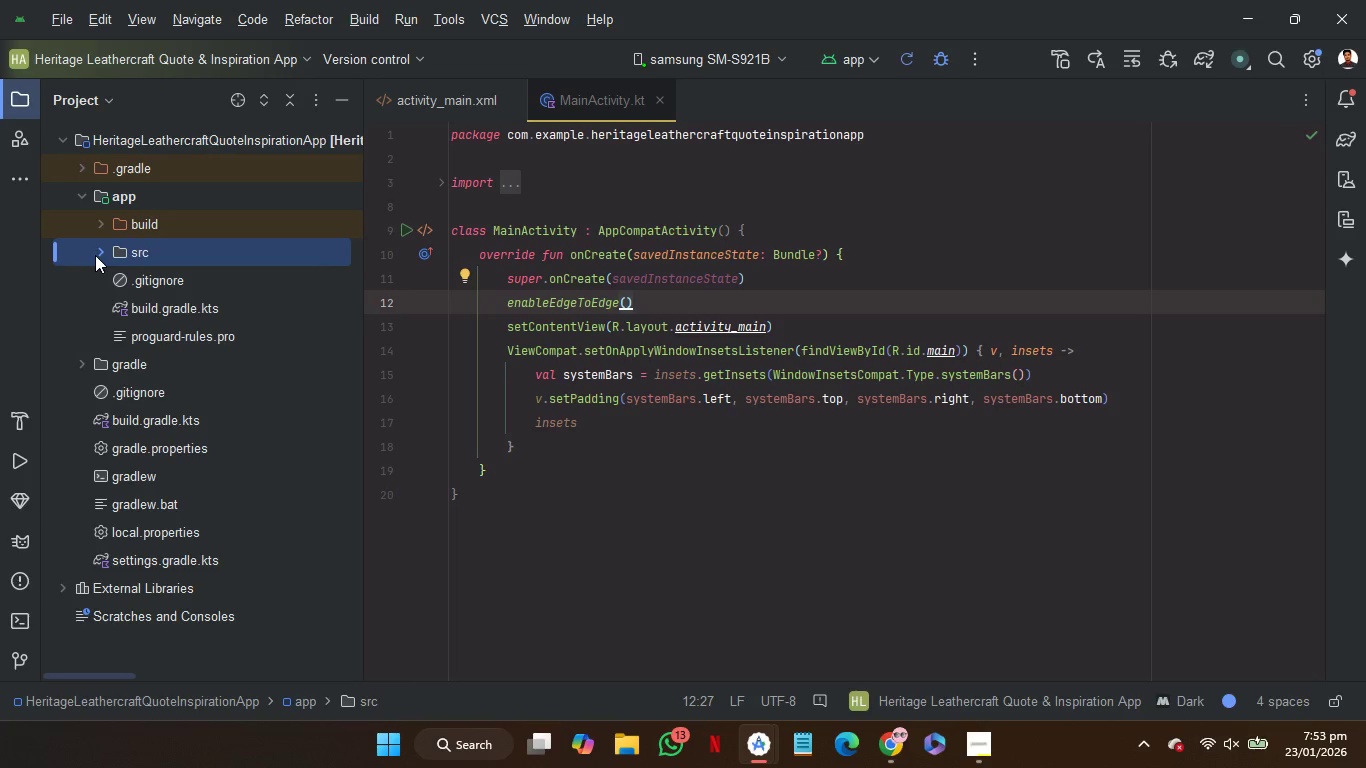 
left_click([101, 251])
 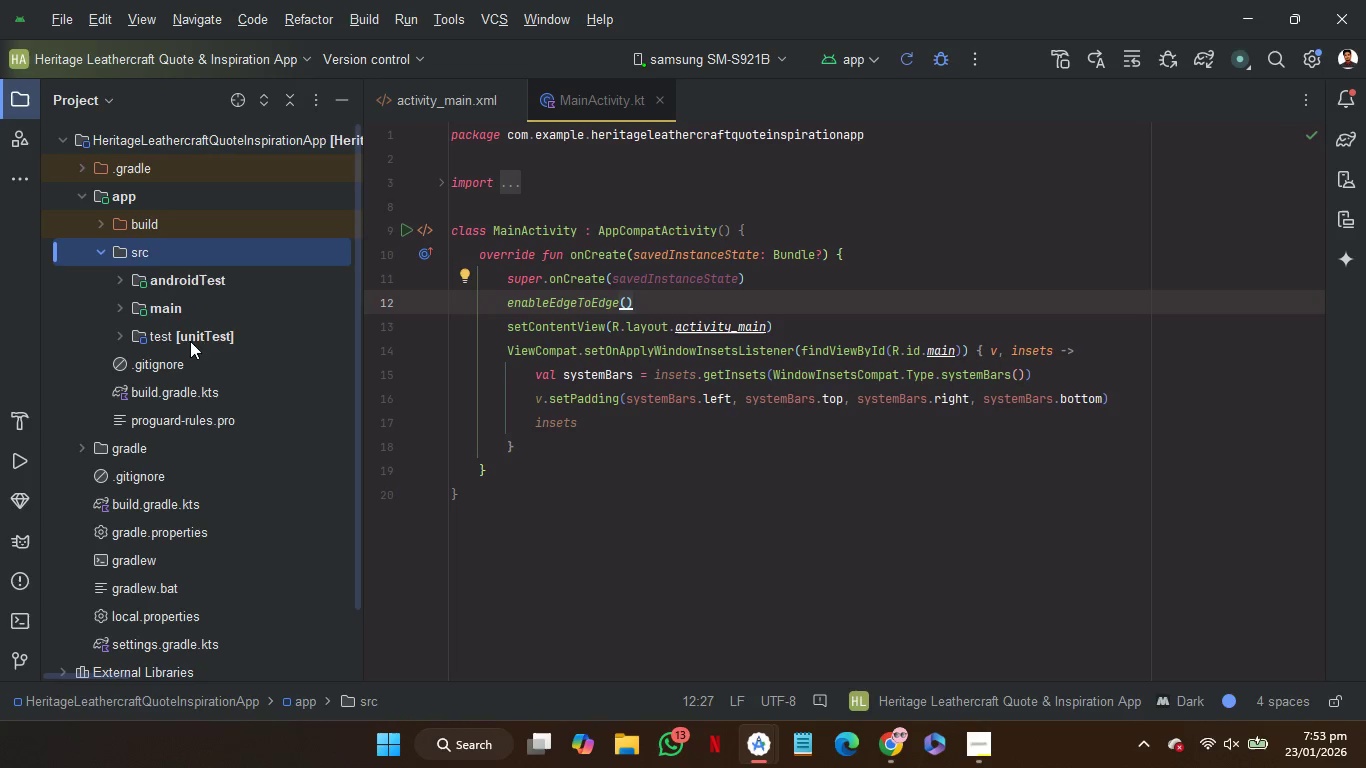 
mouse_move([155, 313])
 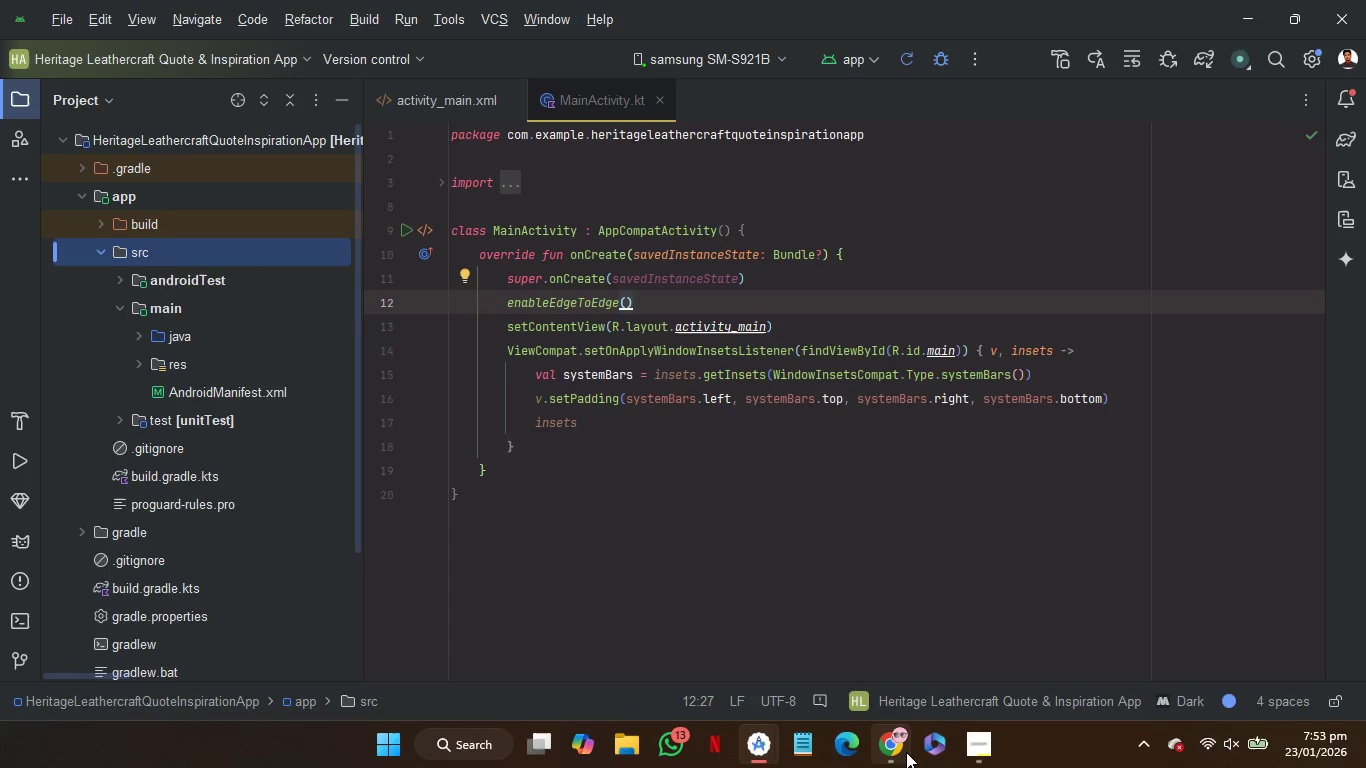 
left_click([899, 752])
 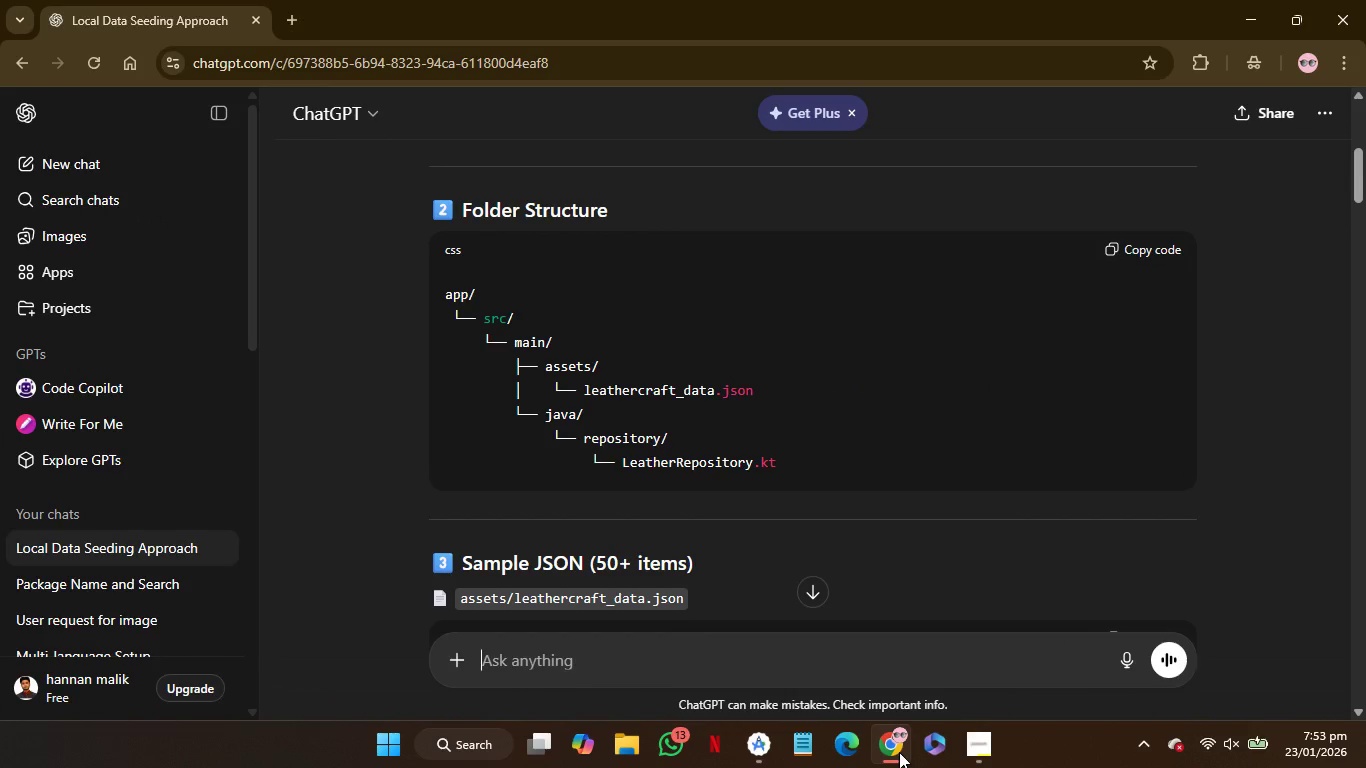 
left_click([899, 752])
 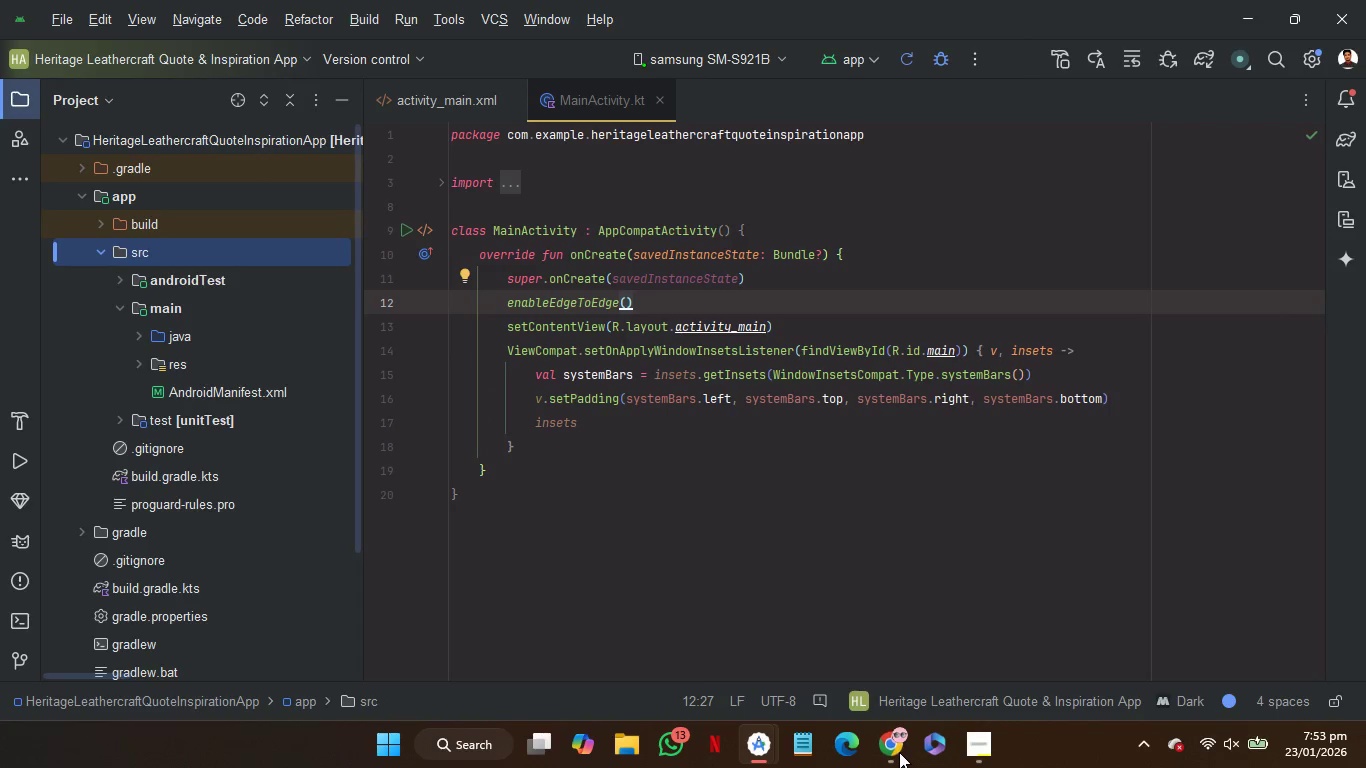 
left_click([899, 752])
 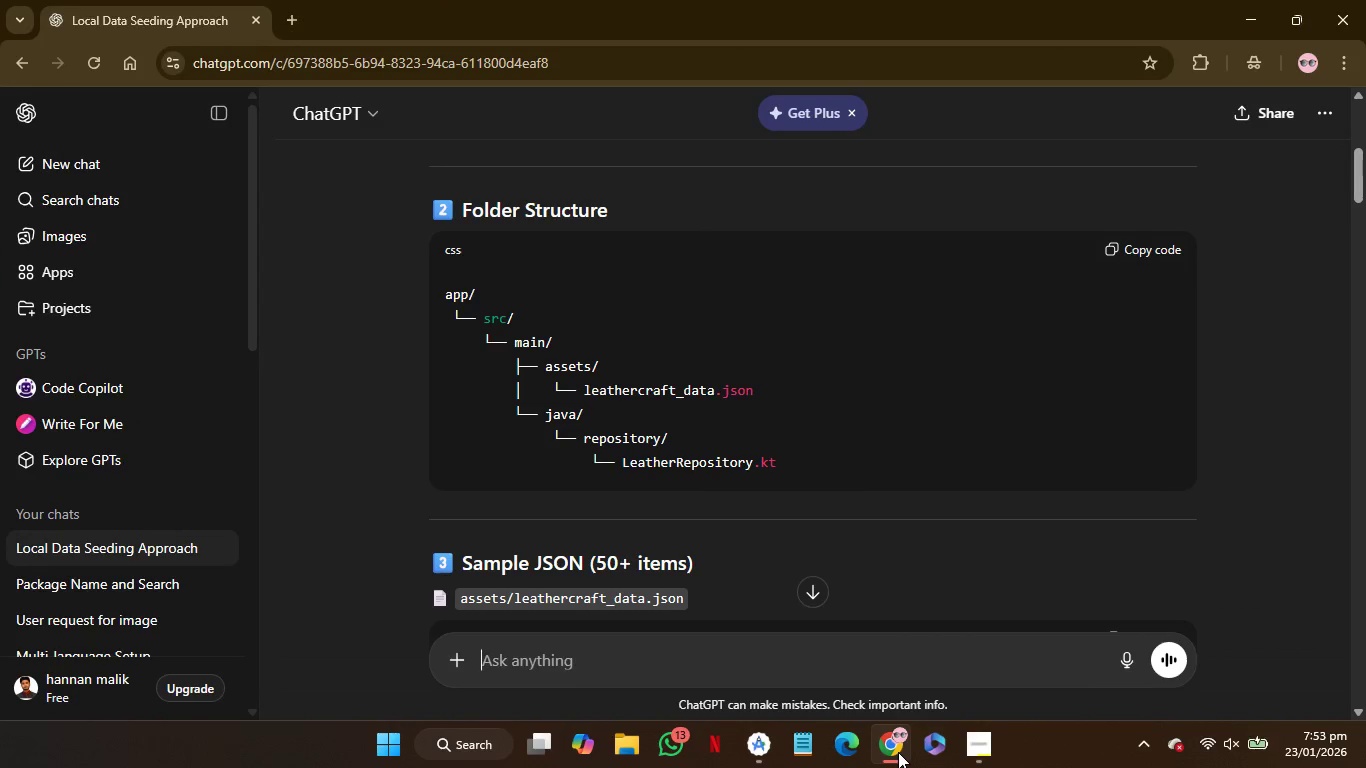 
left_click([897, 752])
 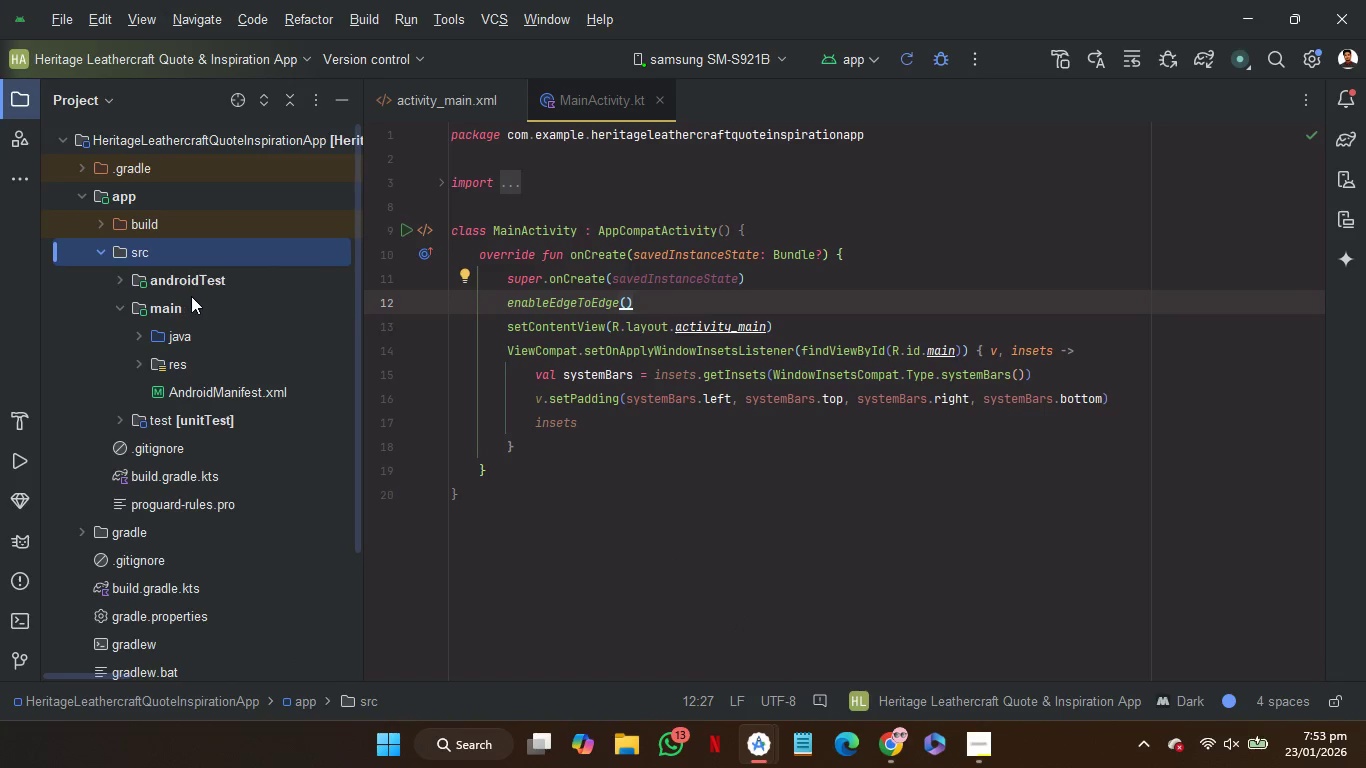 
left_click([196, 313])
 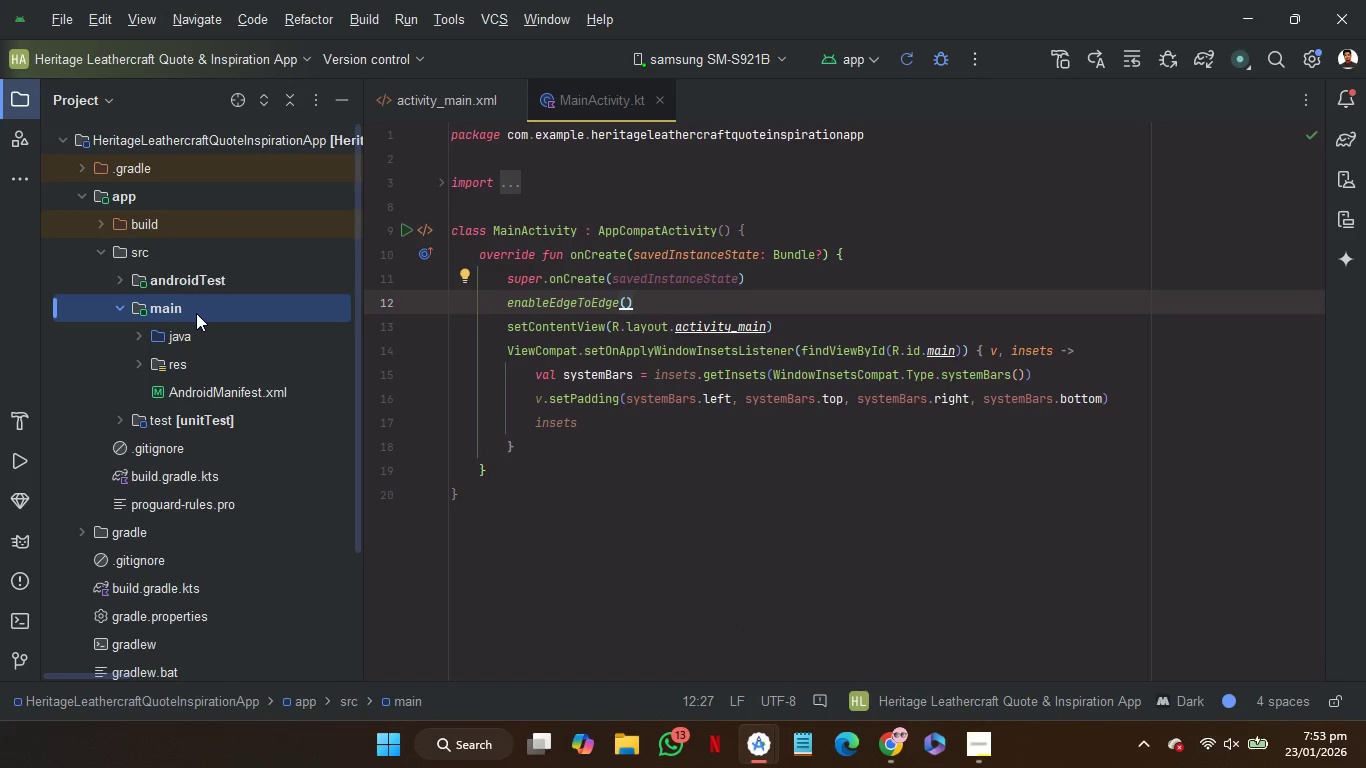 
right_click([196, 313])
 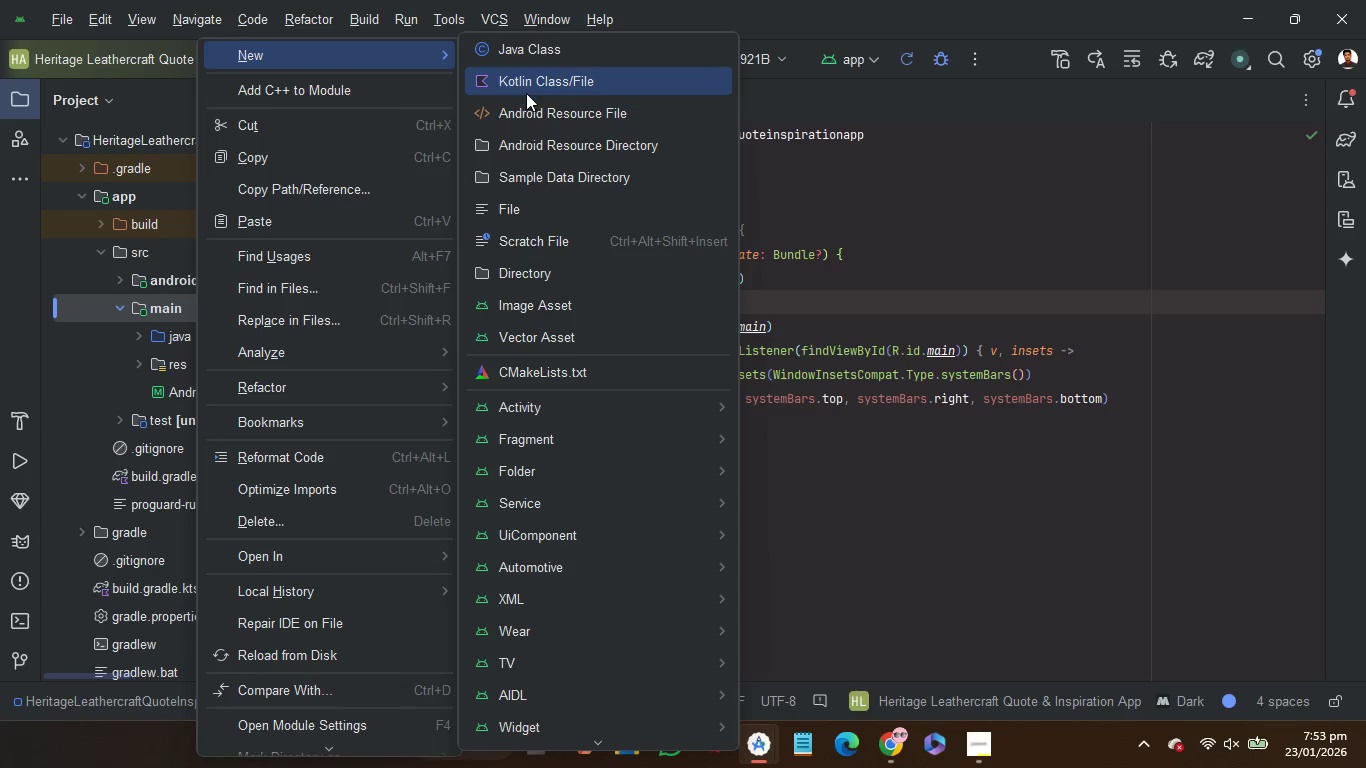 
wait(7.49)
 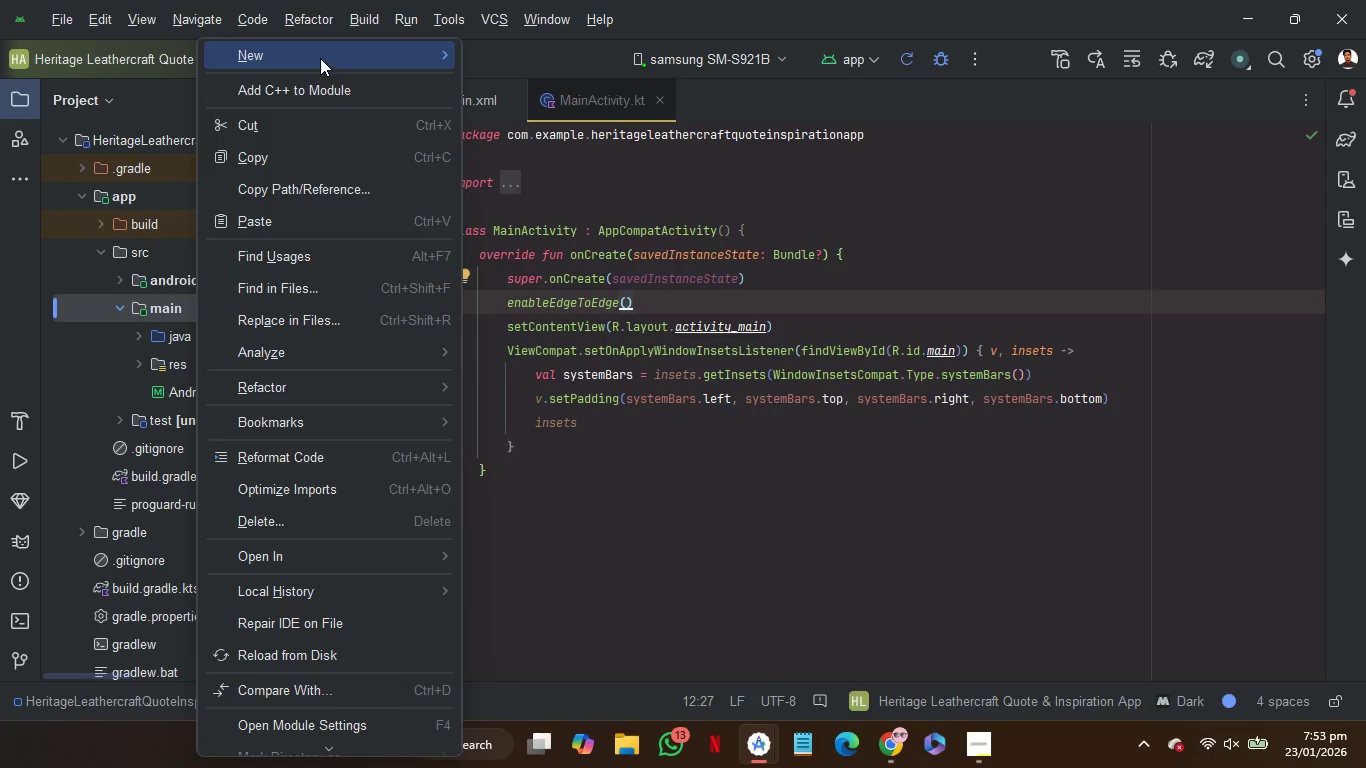 
left_click([536, 108])
 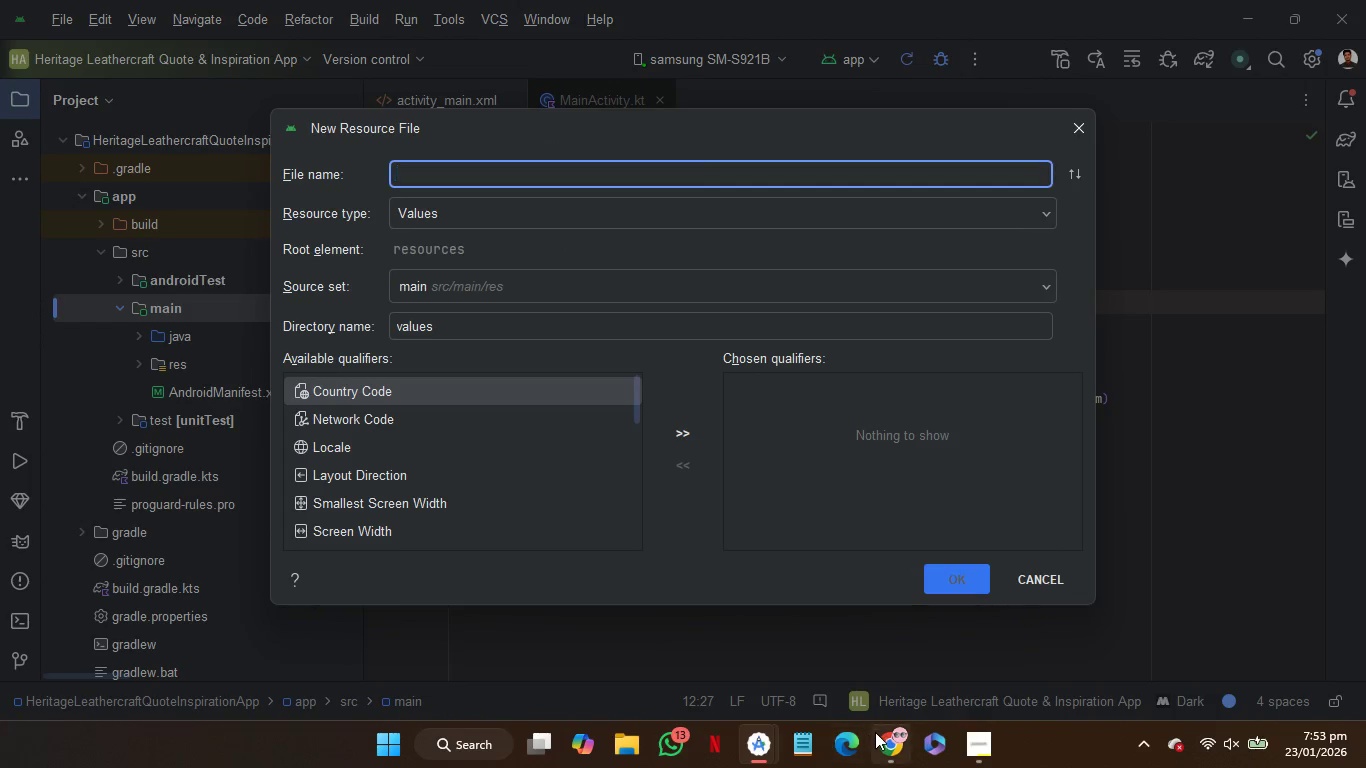 
left_click([883, 740])
 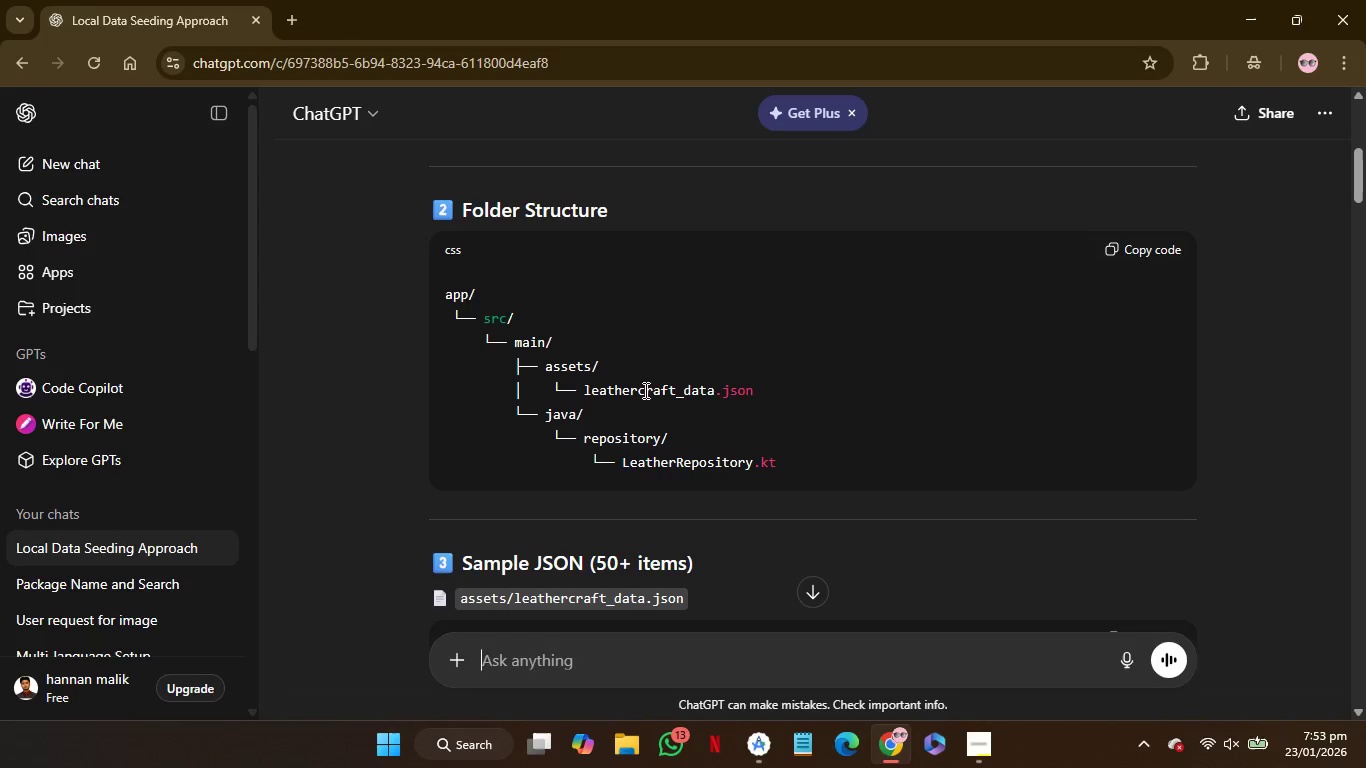 
left_click([633, 390])
 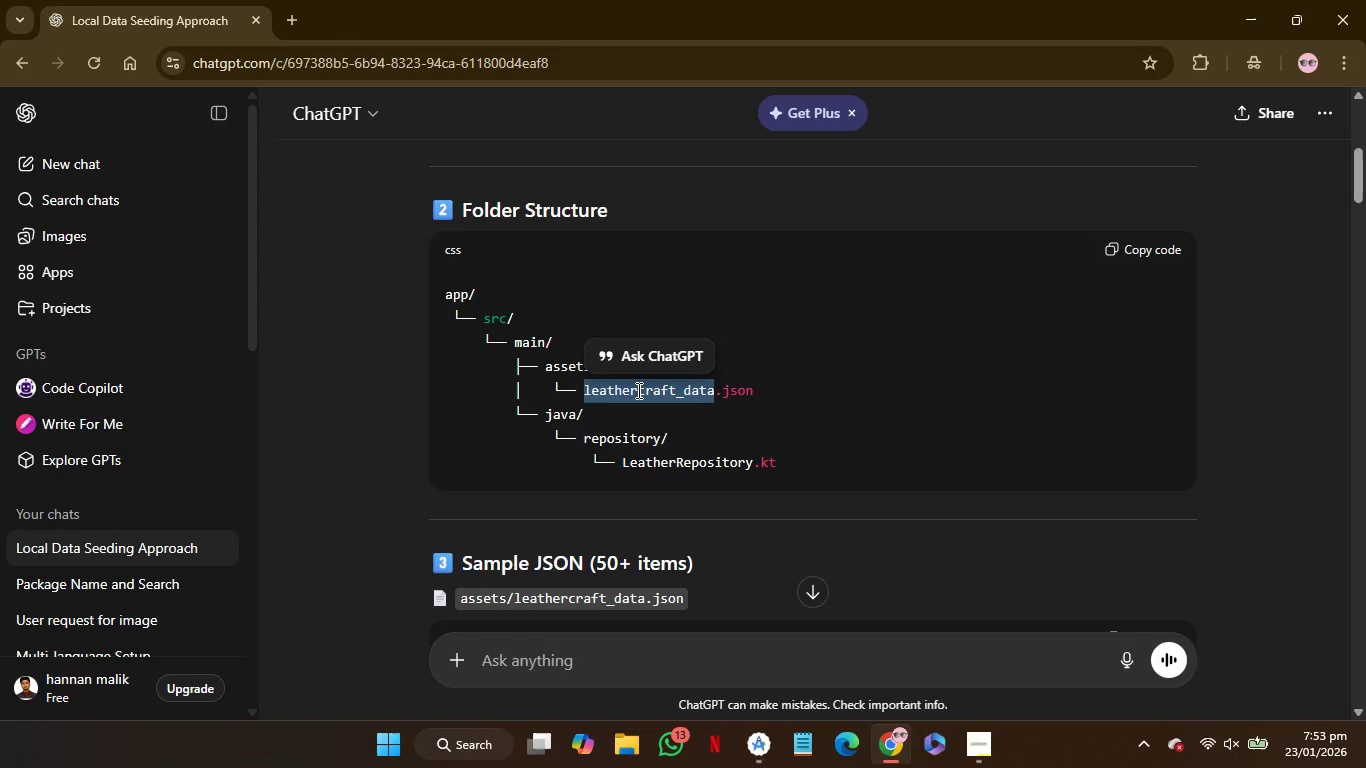 
key(Control+C)
 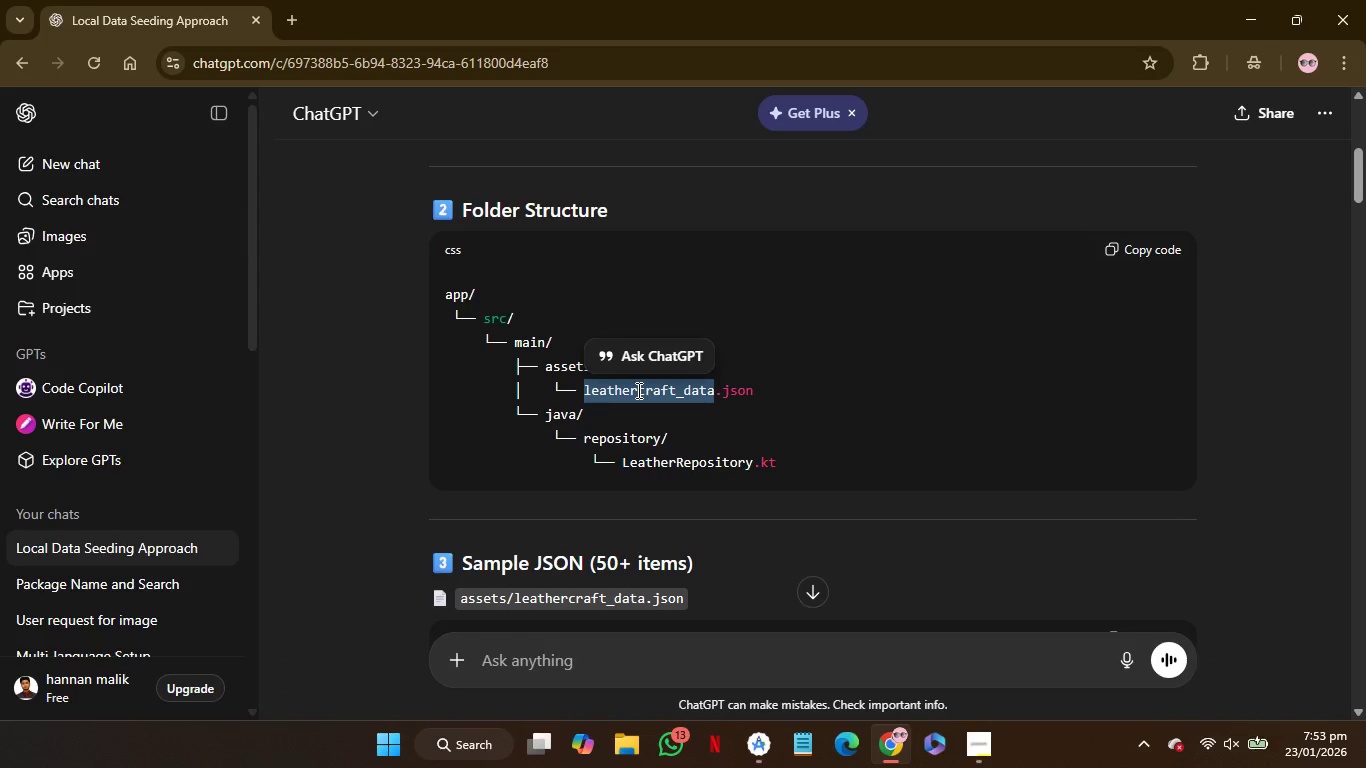 
key(Control+C)
 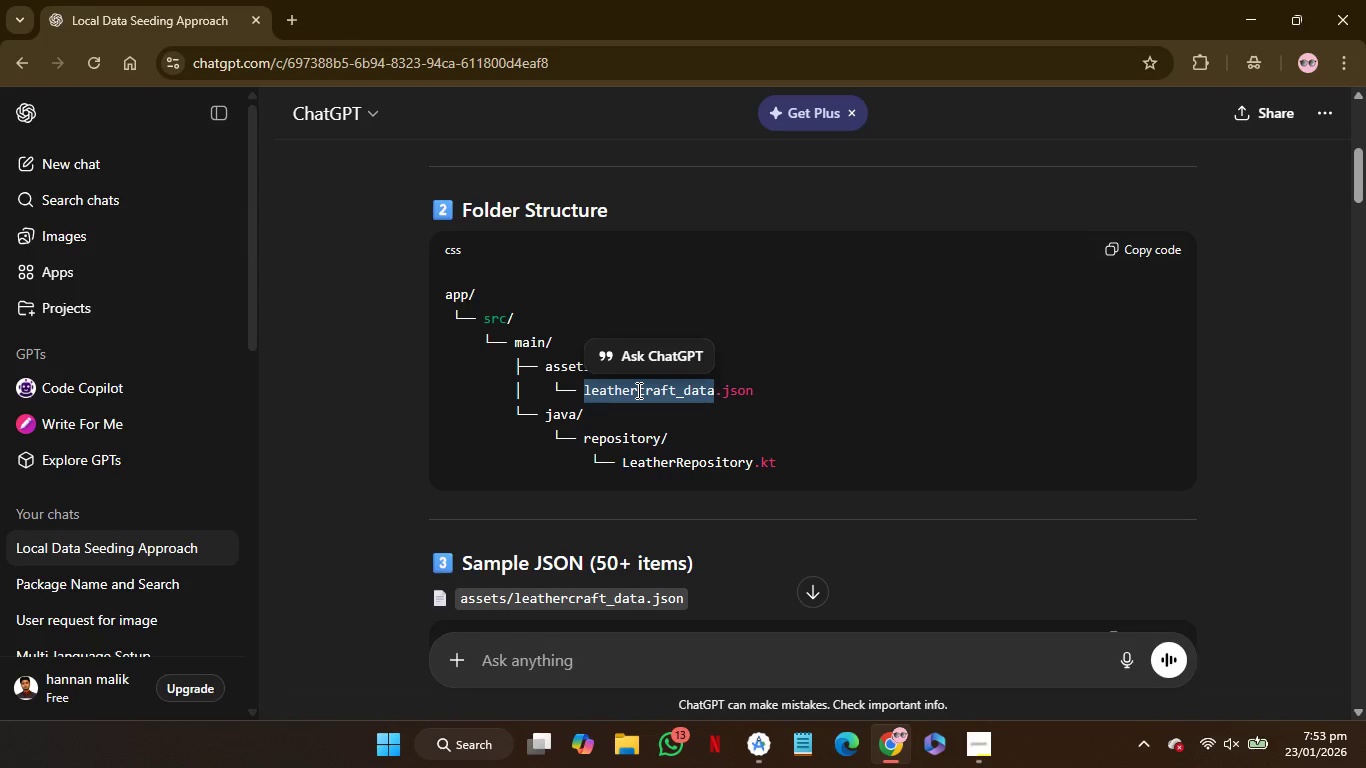 
key(Control+C)
 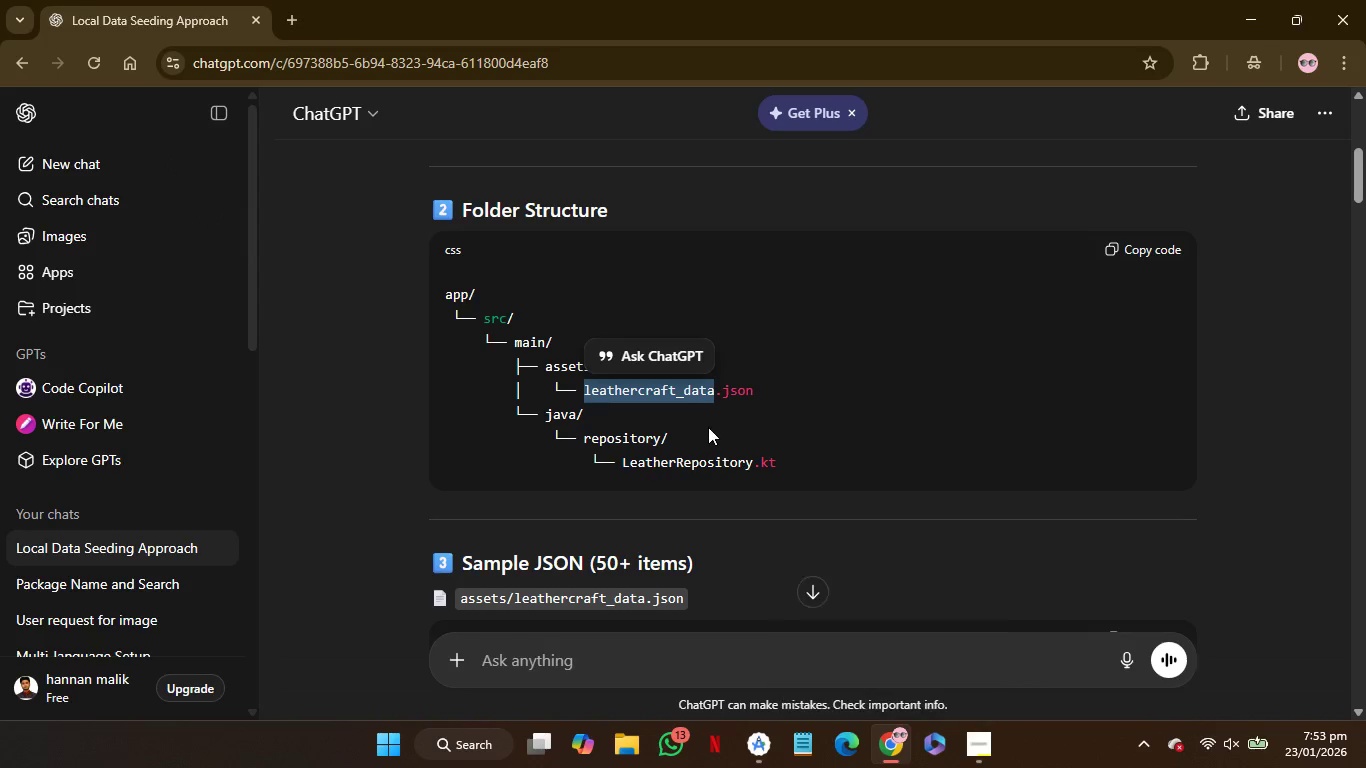 
left_click([674, 392])
 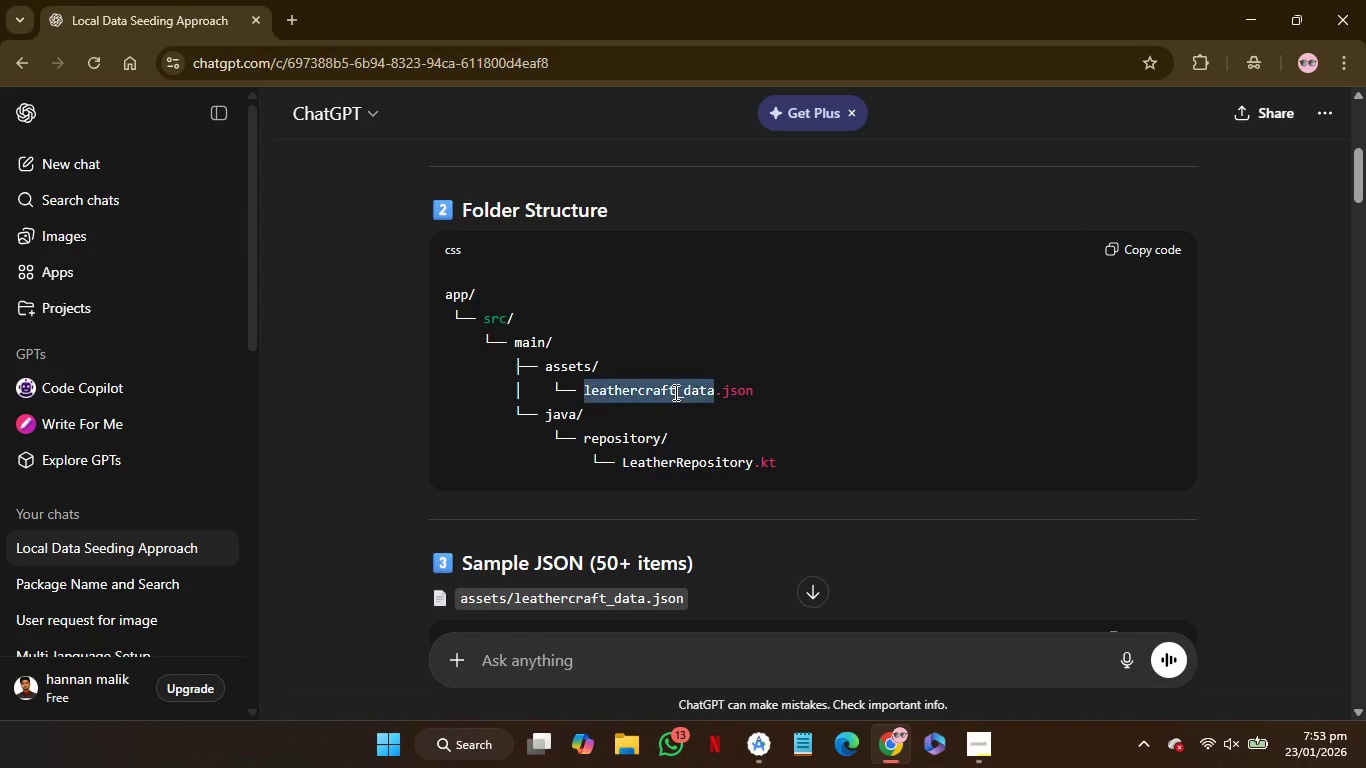 
left_click_drag(start_coordinate=[674, 392], to_coordinate=[726, 392])
 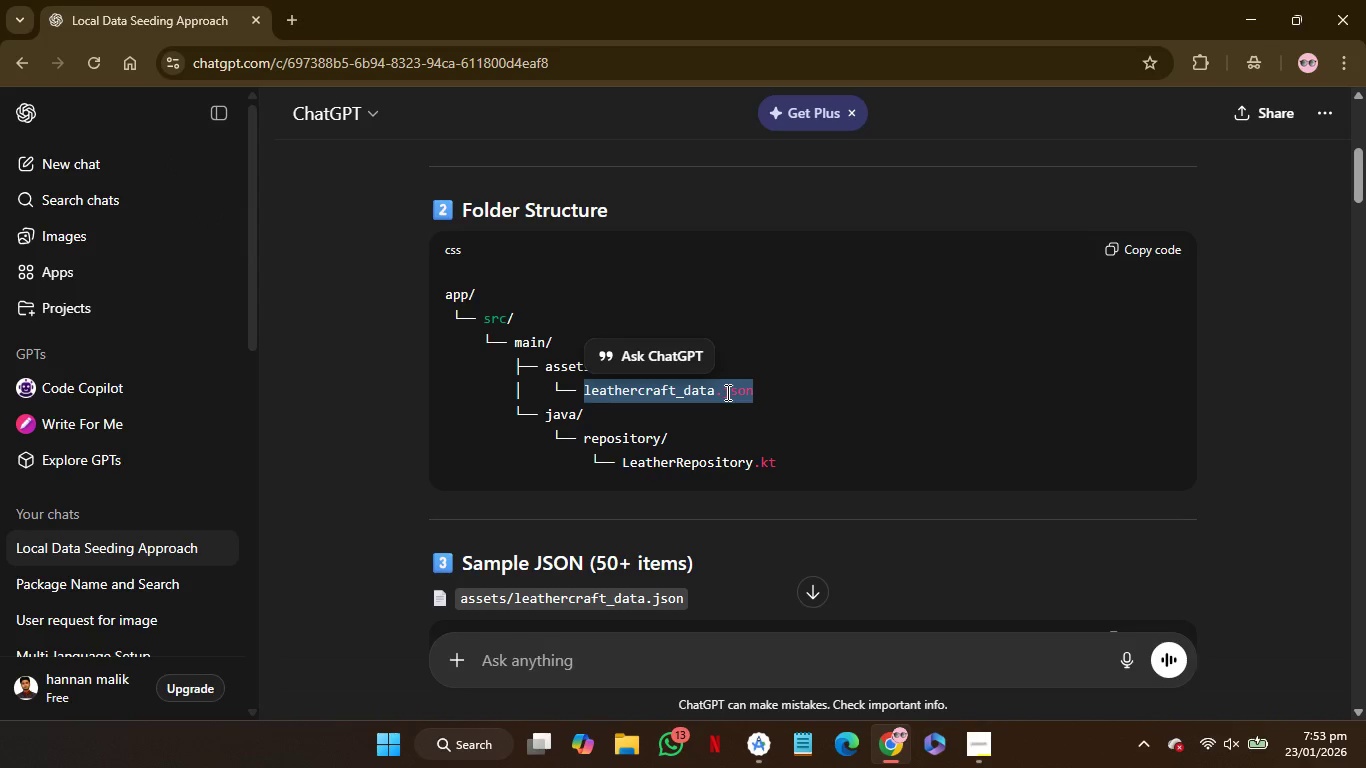 
key(Control+C)
 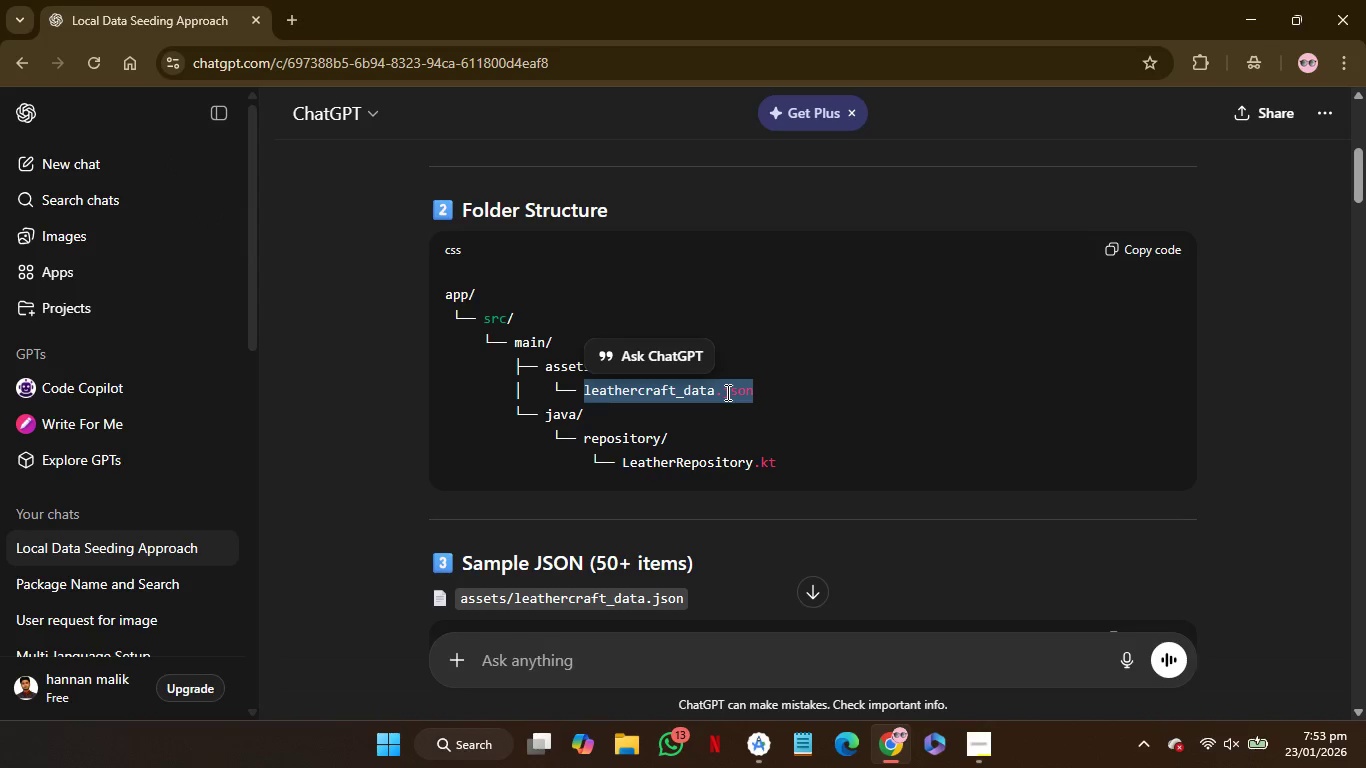 
key(Control+C)
 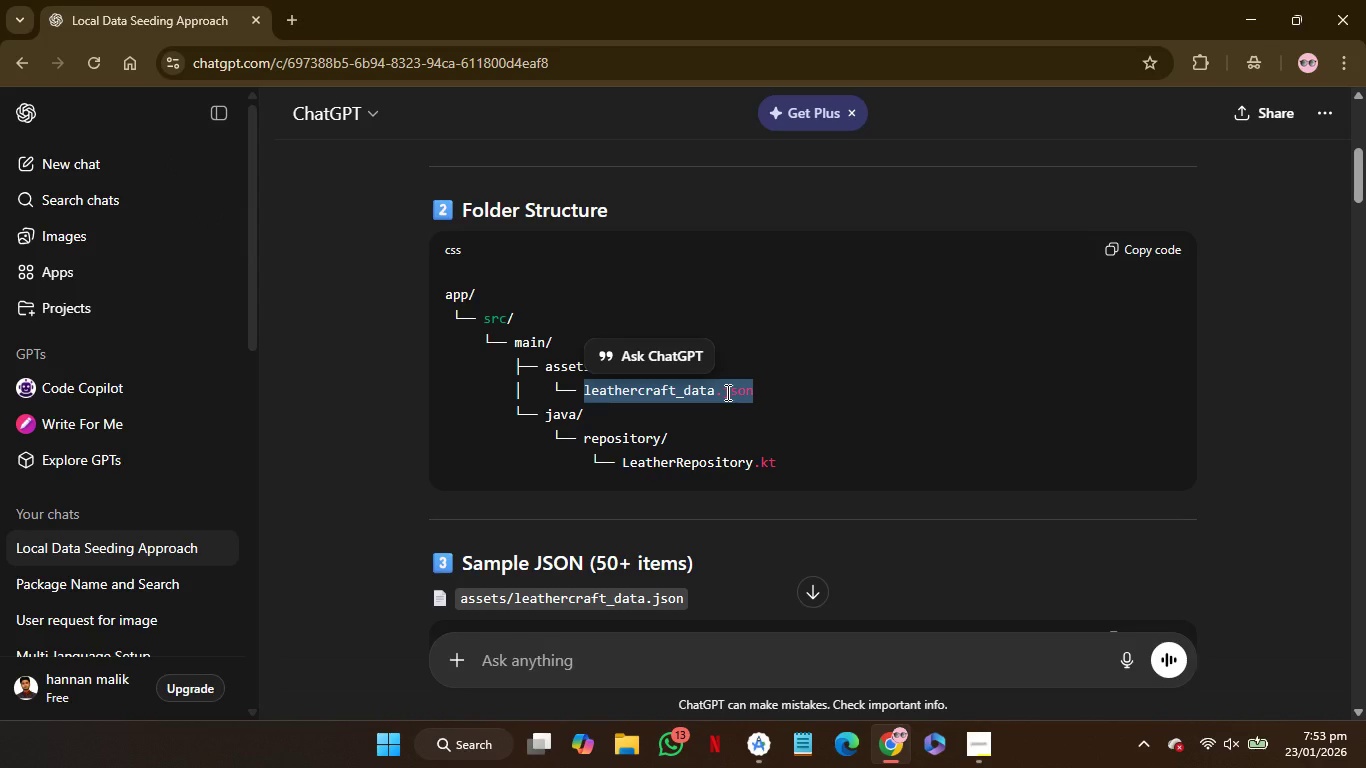 
key(Control+C)
 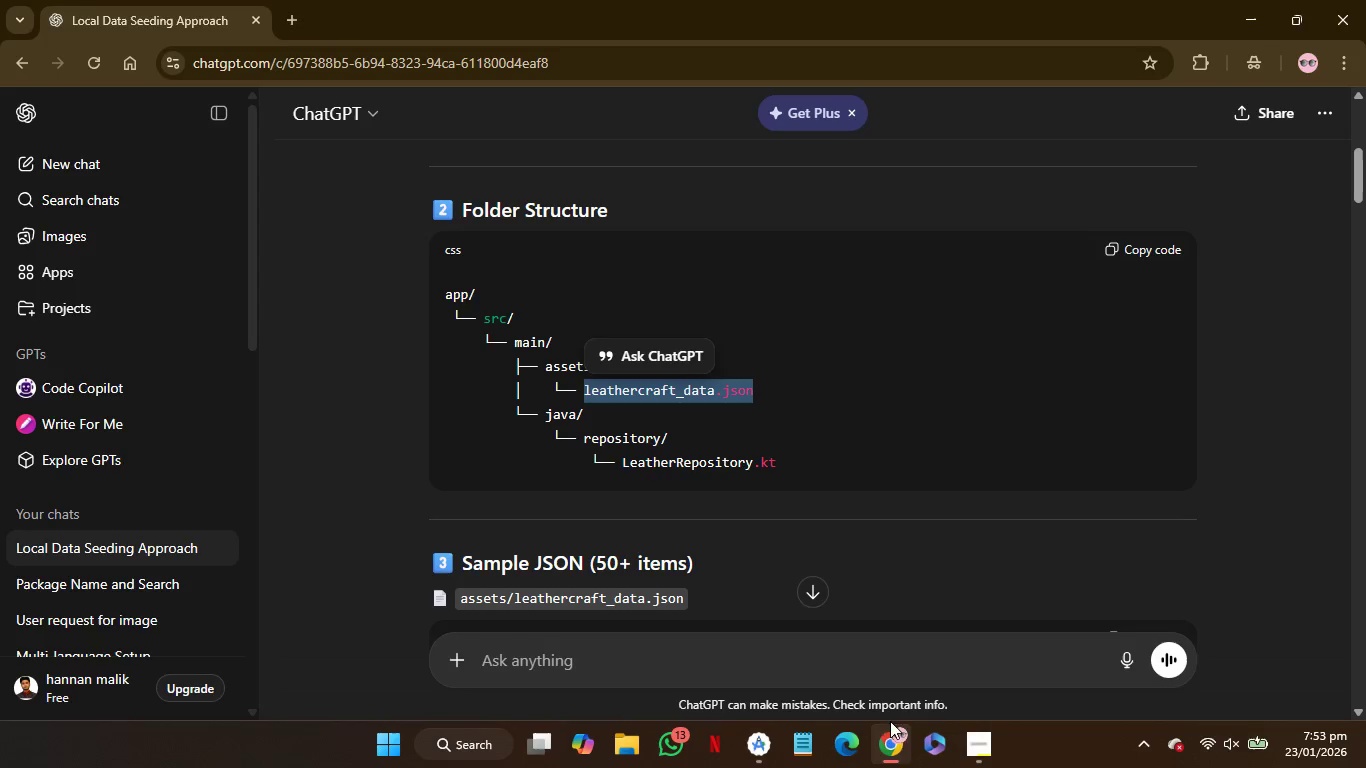 
left_click([893, 736])
 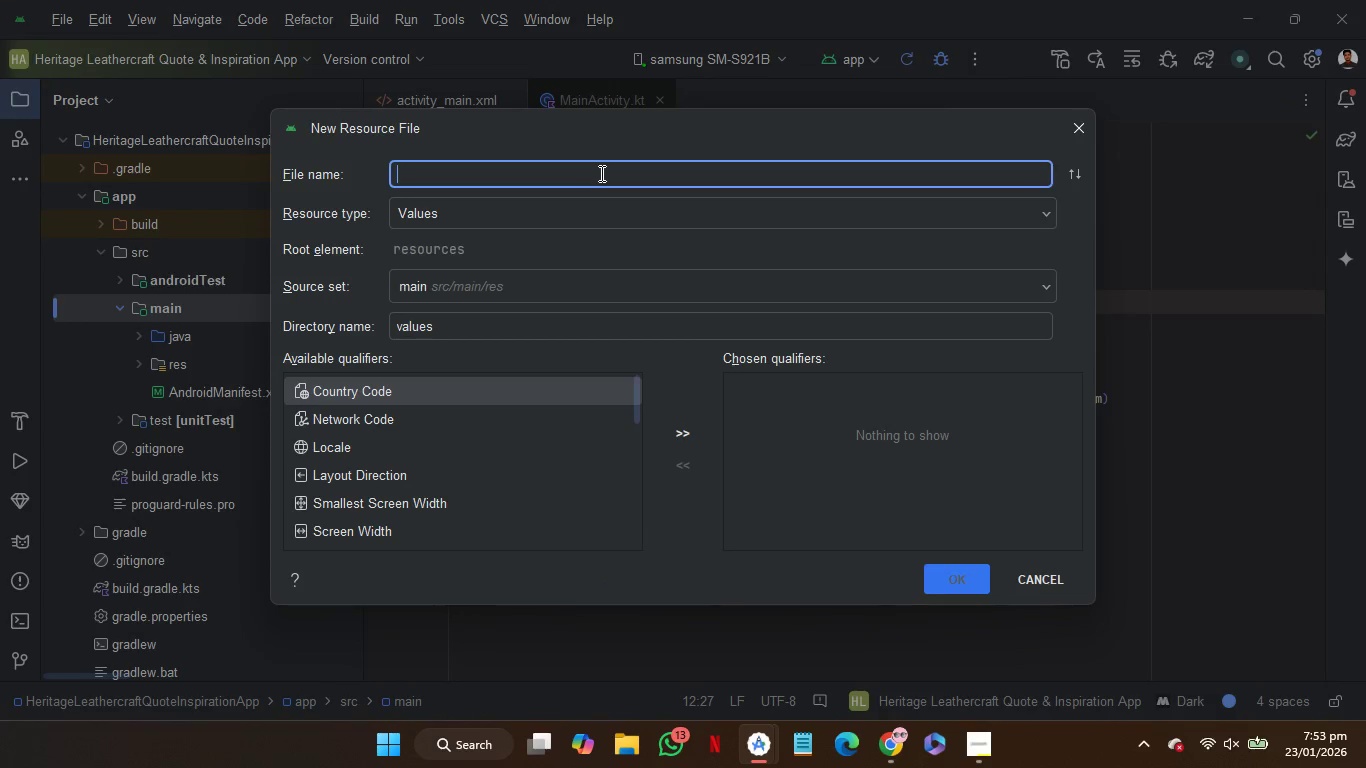 
left_click([600, 173])
 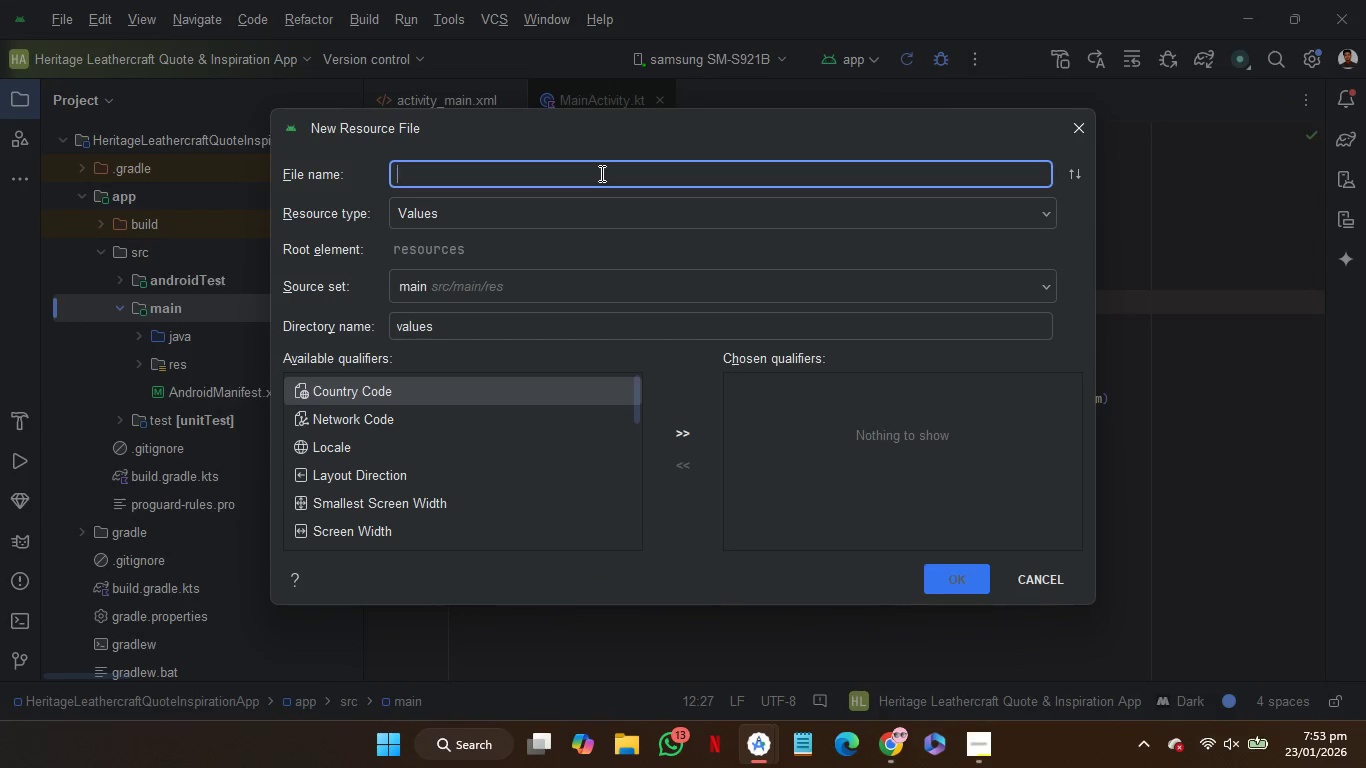 
key(Control+V)
 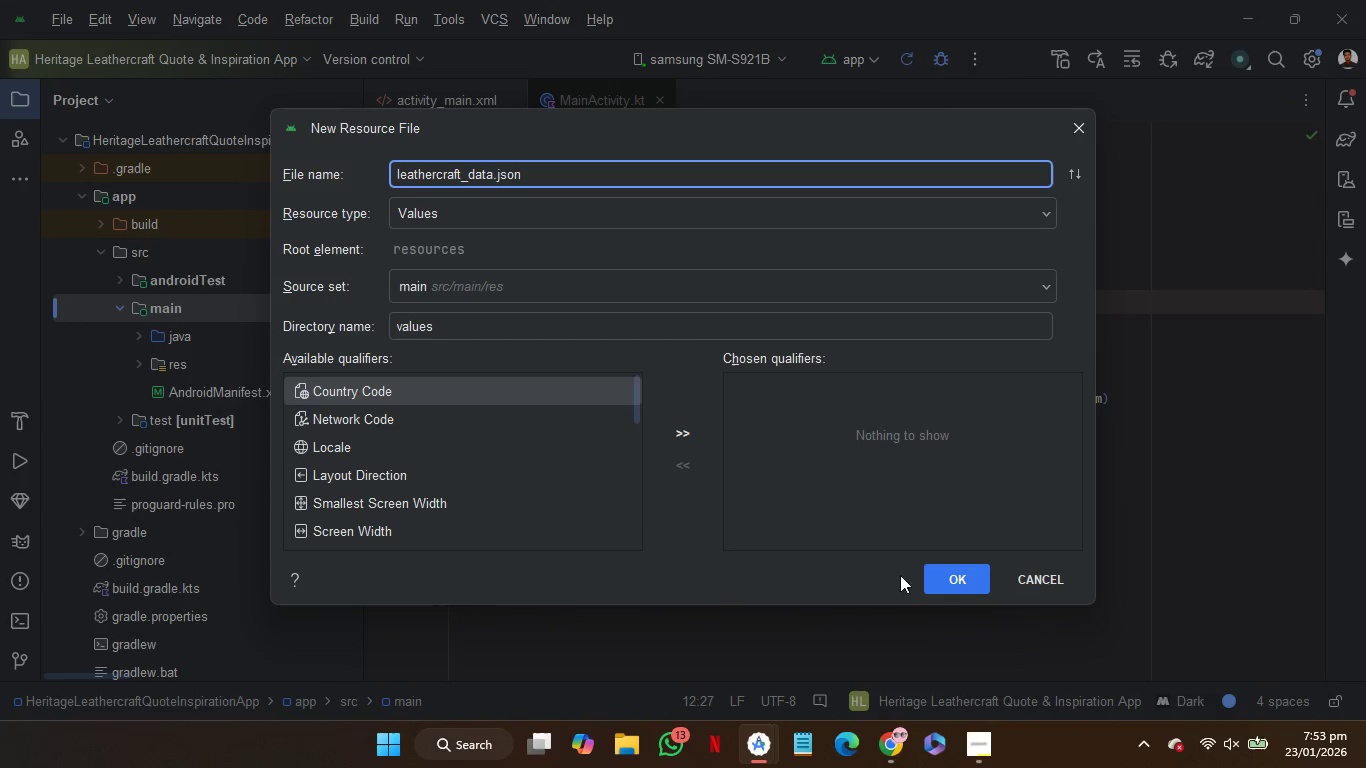 
left_click([943, 575])
 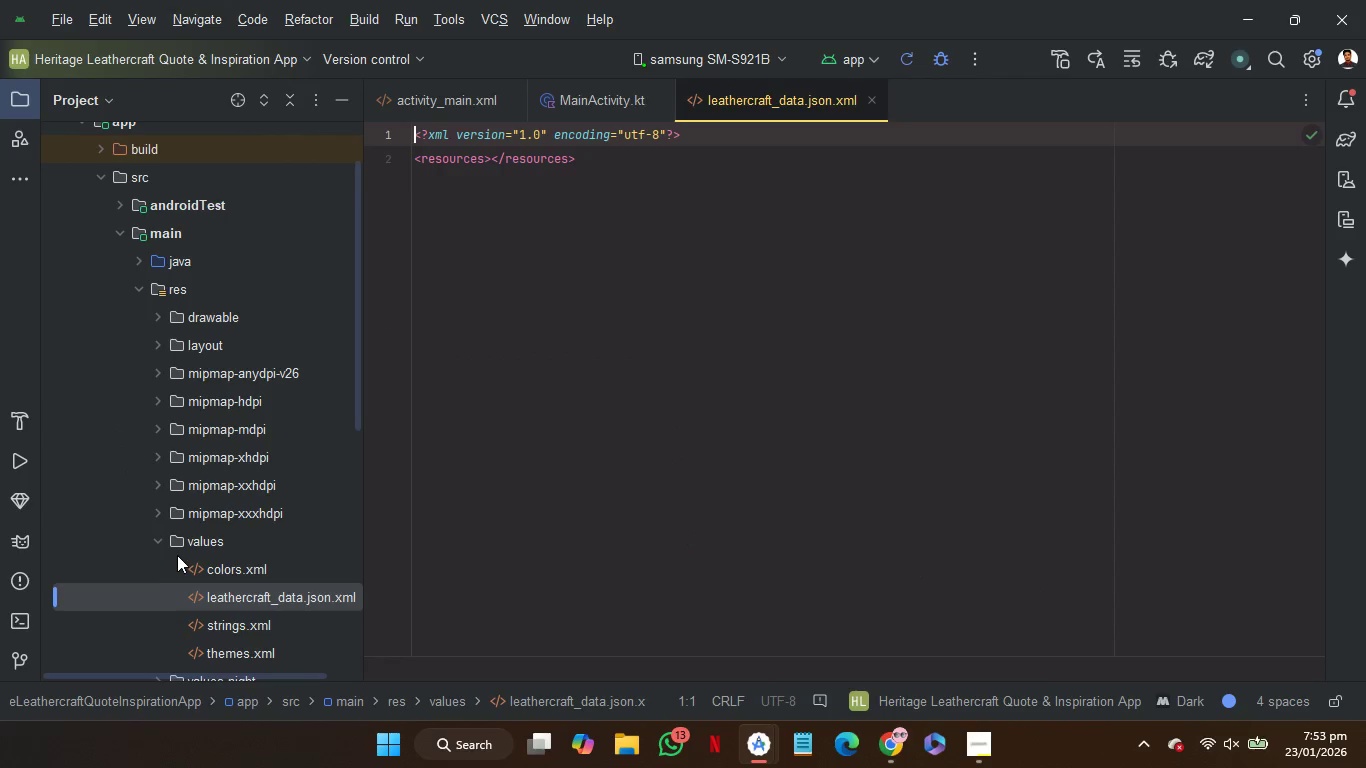 
scroll: coordinate [172, 552], scroll_direction: none, amount: 0.0
 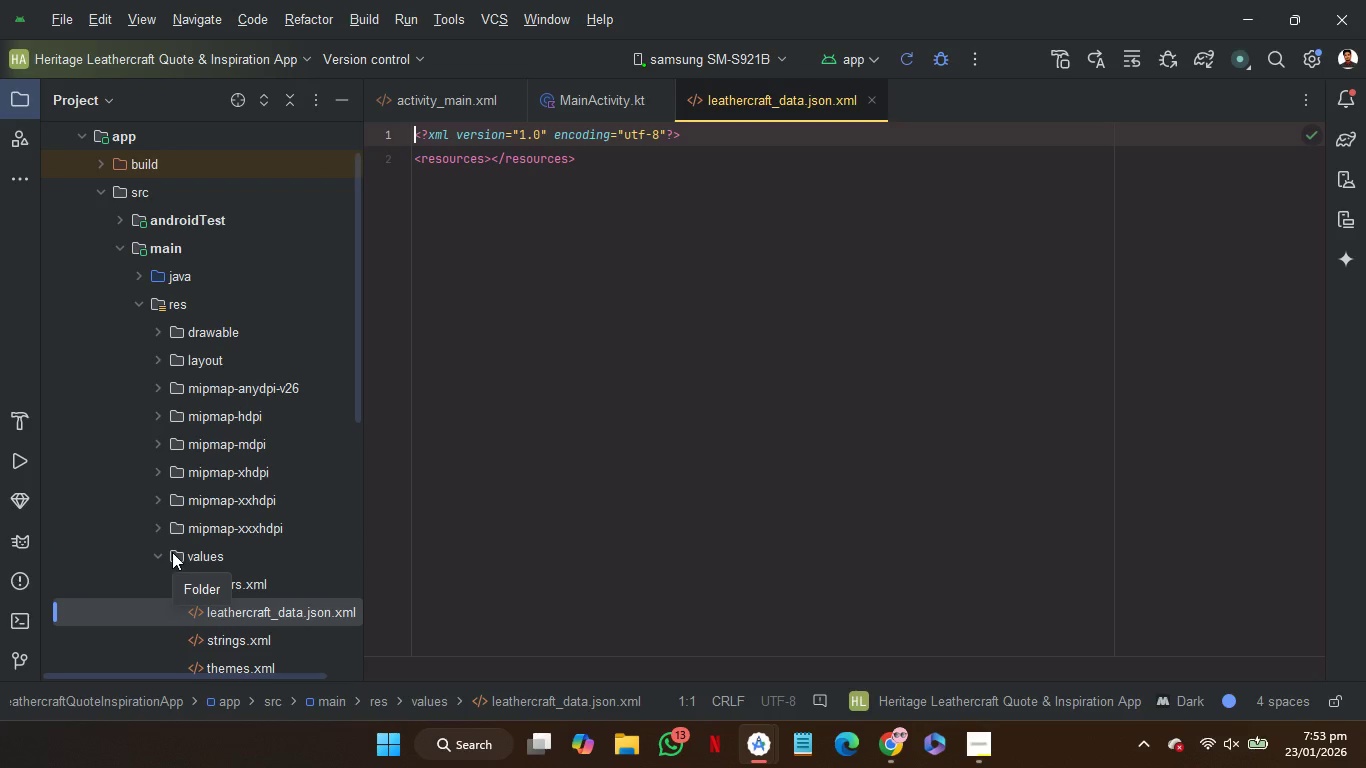 
key(Control+Z)
 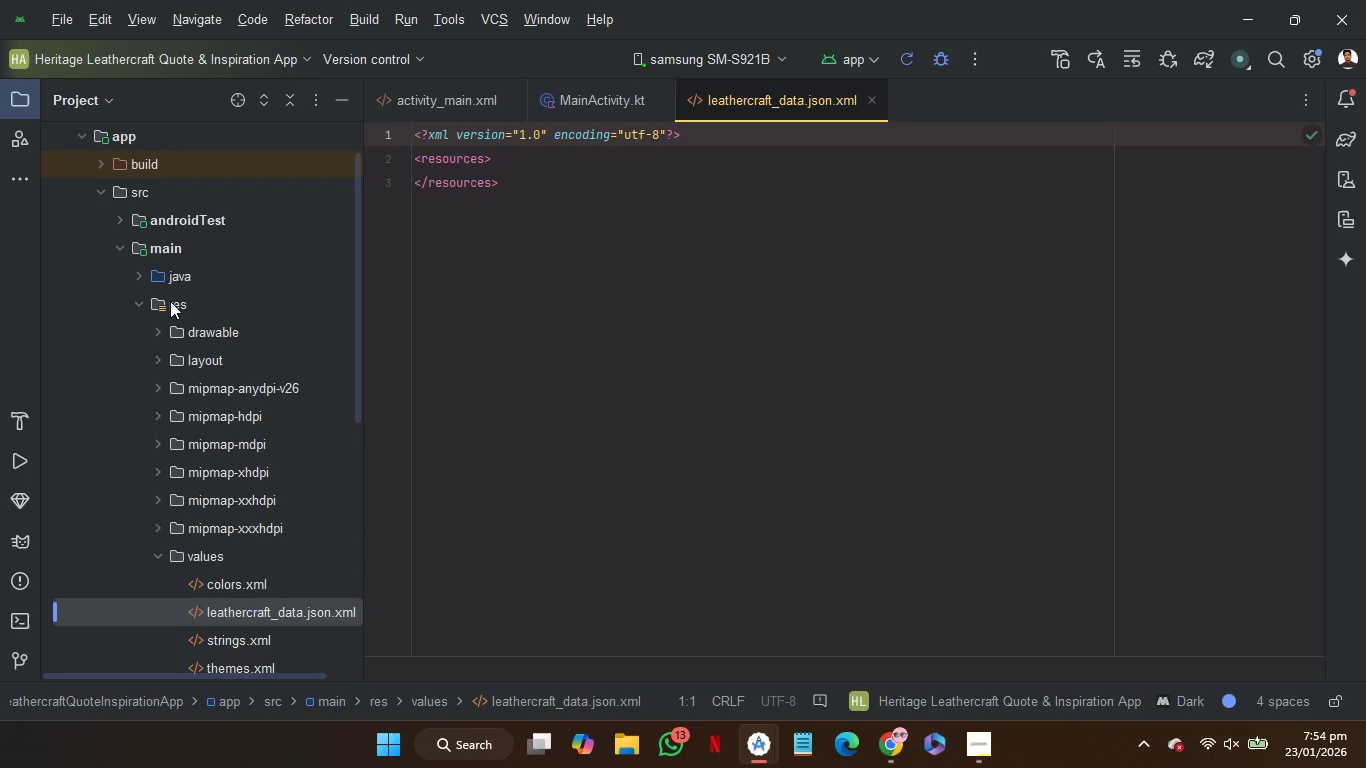 
key(Control+Z)
 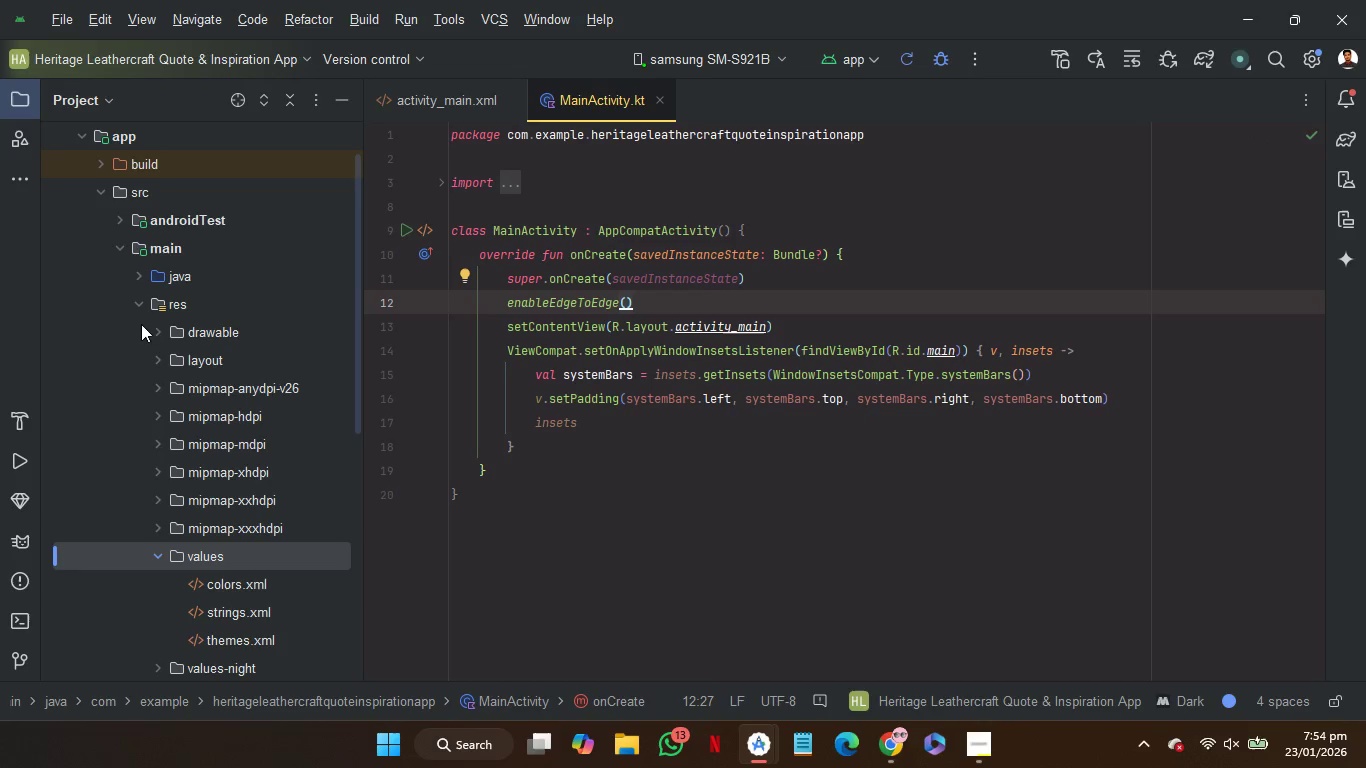 
left_click([137, 307])
 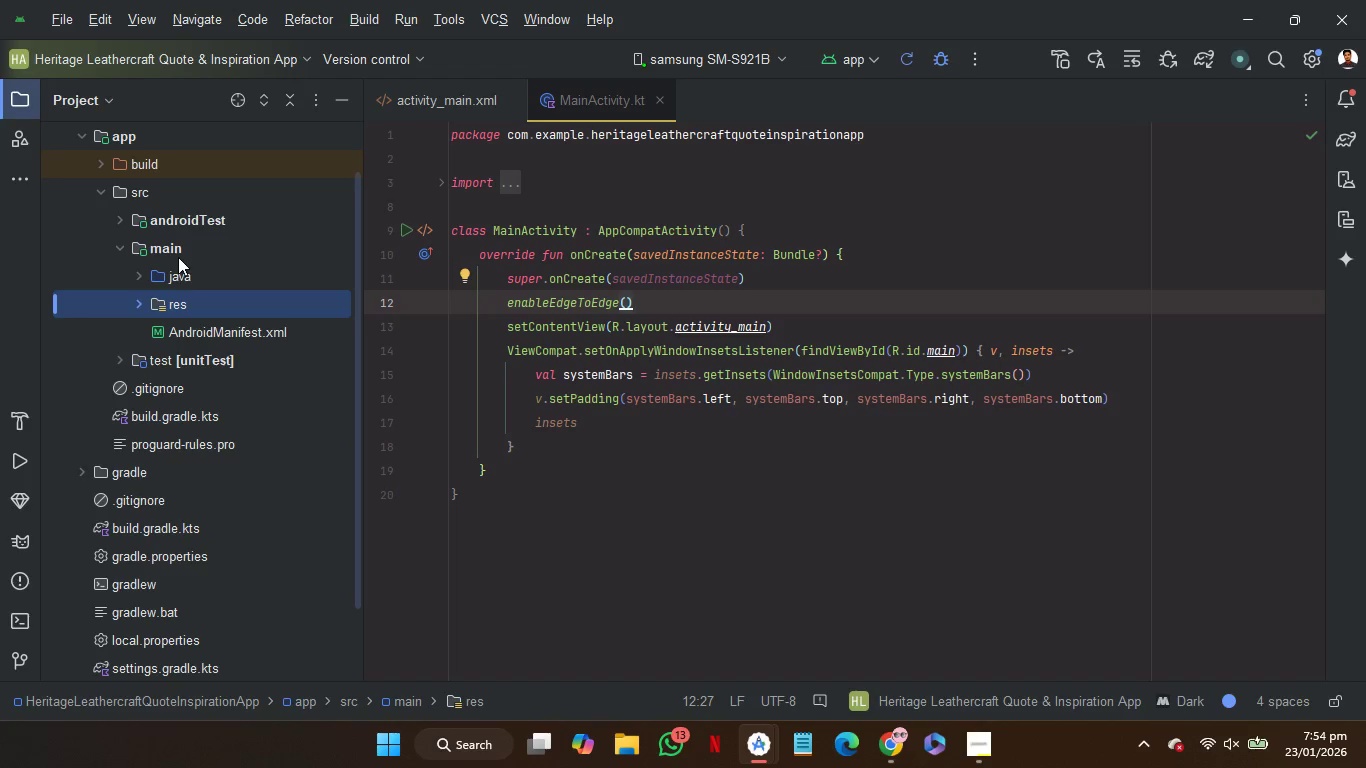 
right_click([185, 249])
 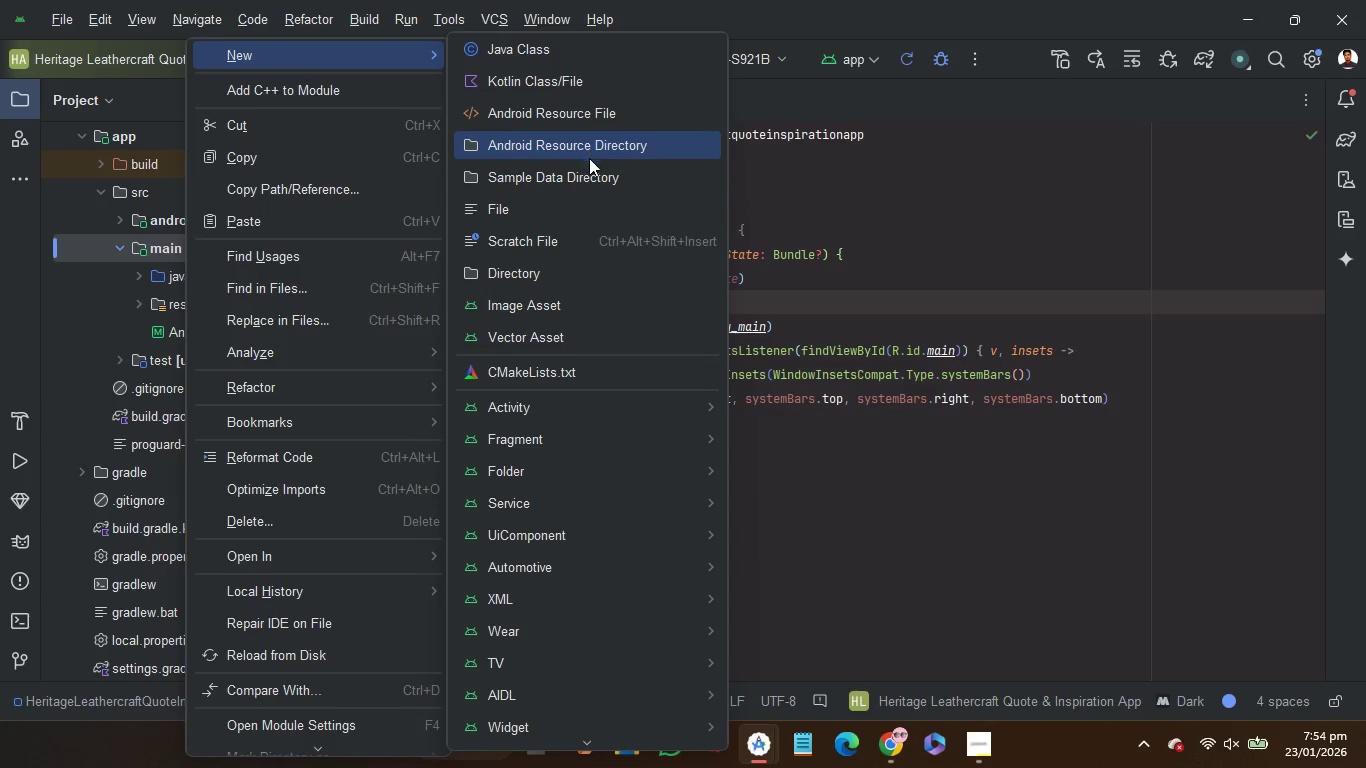 
left_click([589, 153])
 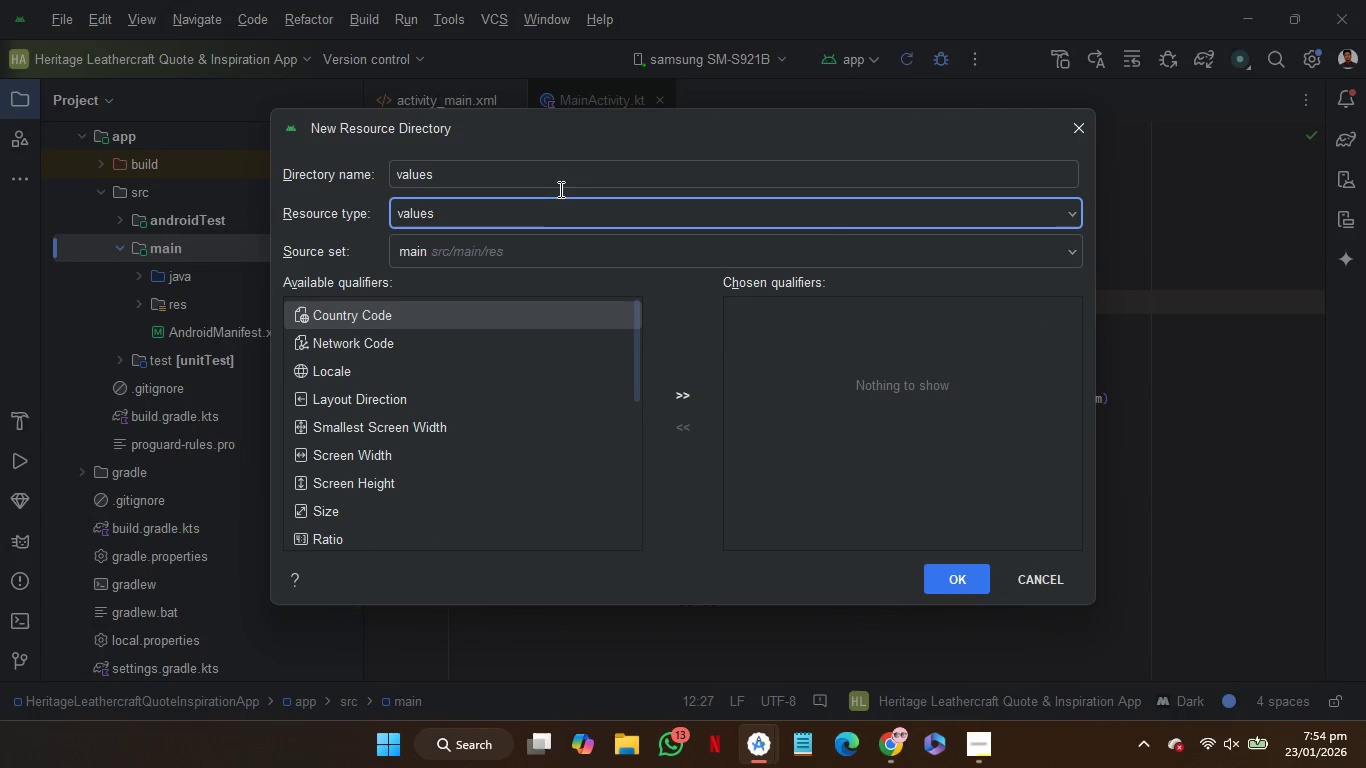 
left_click([570, 207])
 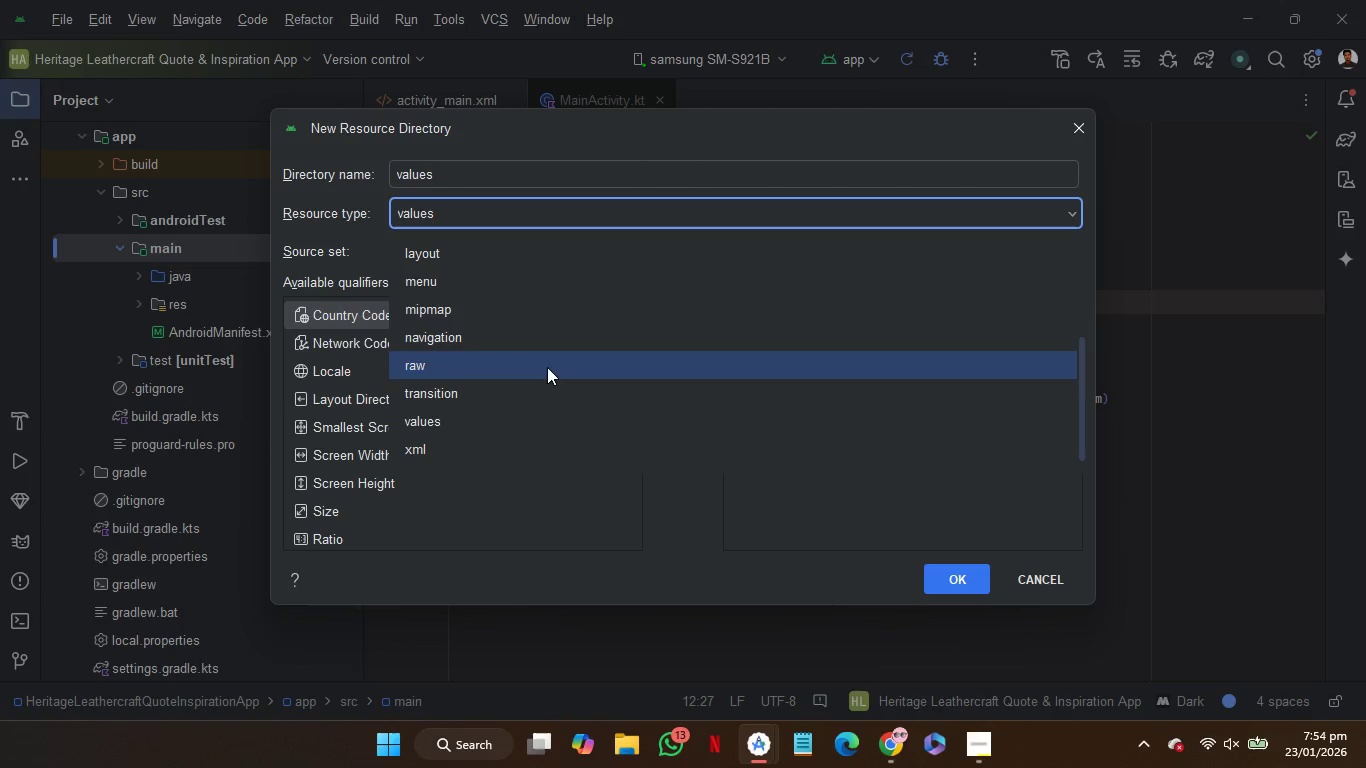 
scroll: coordinate [547, 373], scroll_direction: up, amount: 1.0
 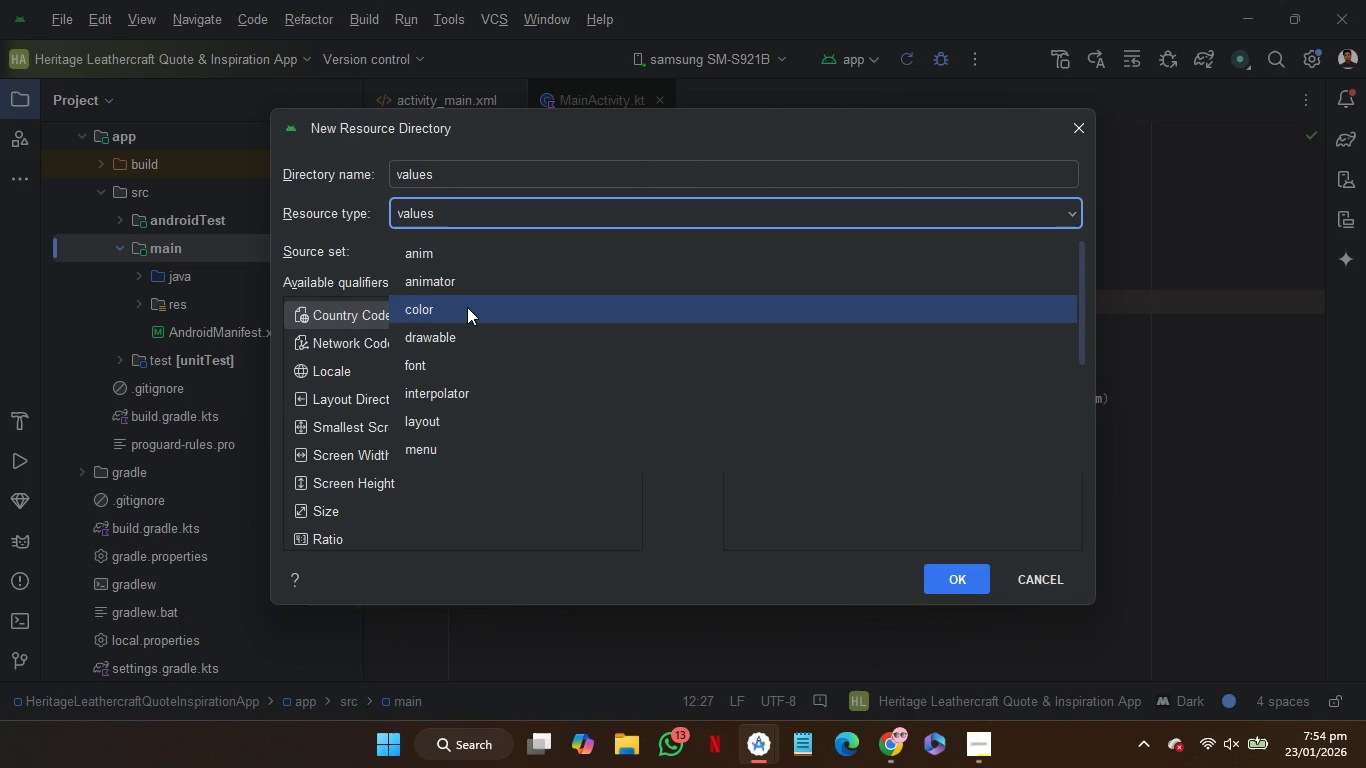 
scroll: coordinate [468, 305], scroll_direction: down, amount: 2.0
 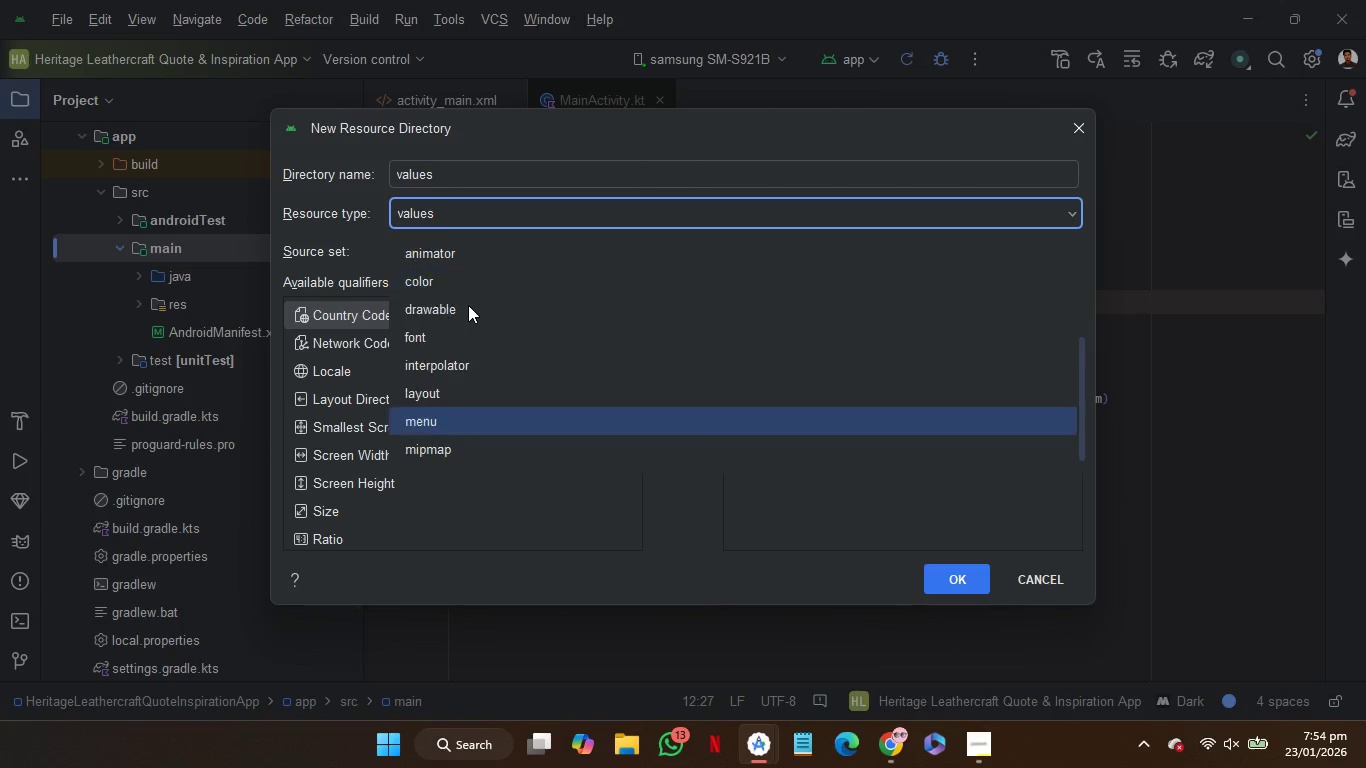 
scroll: coordinate [468, 305], scroll_direction: up, amount: 1.0
 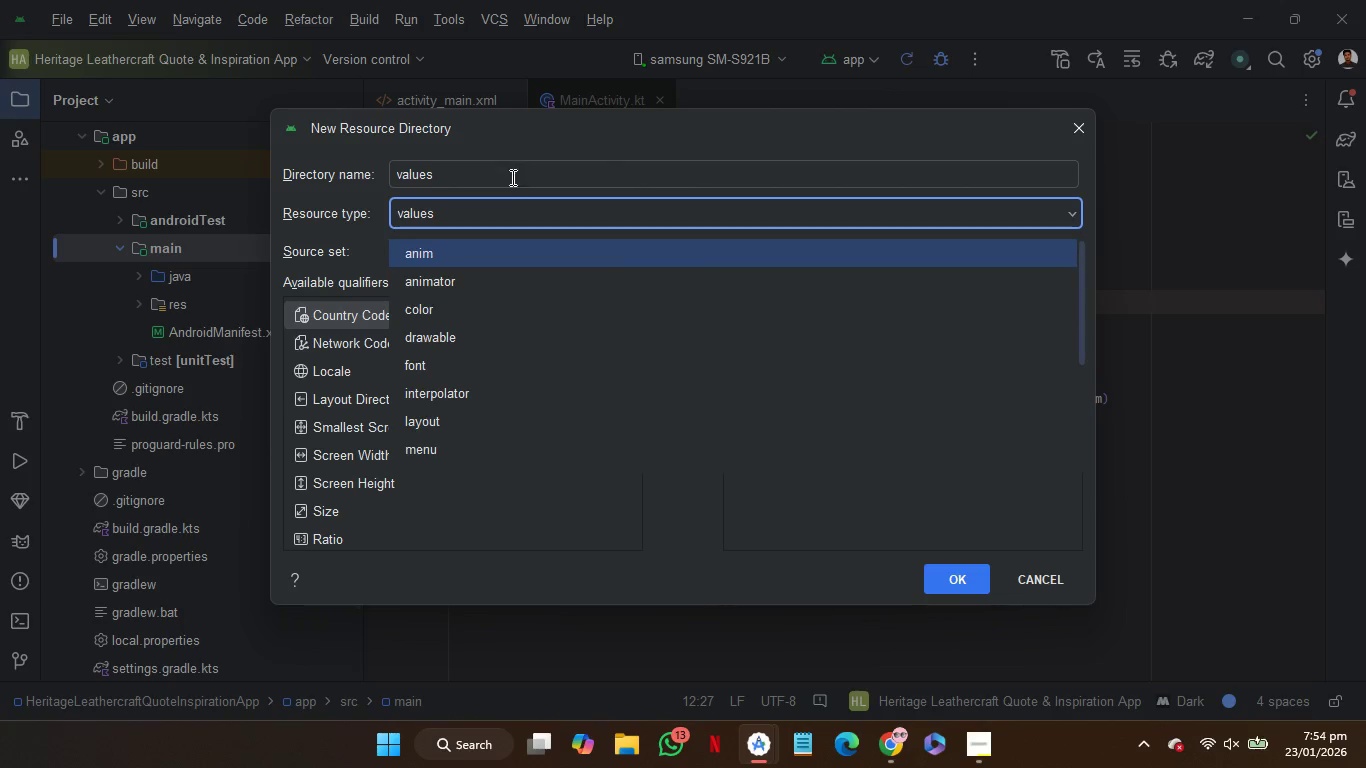 
left_click([514, 191])
 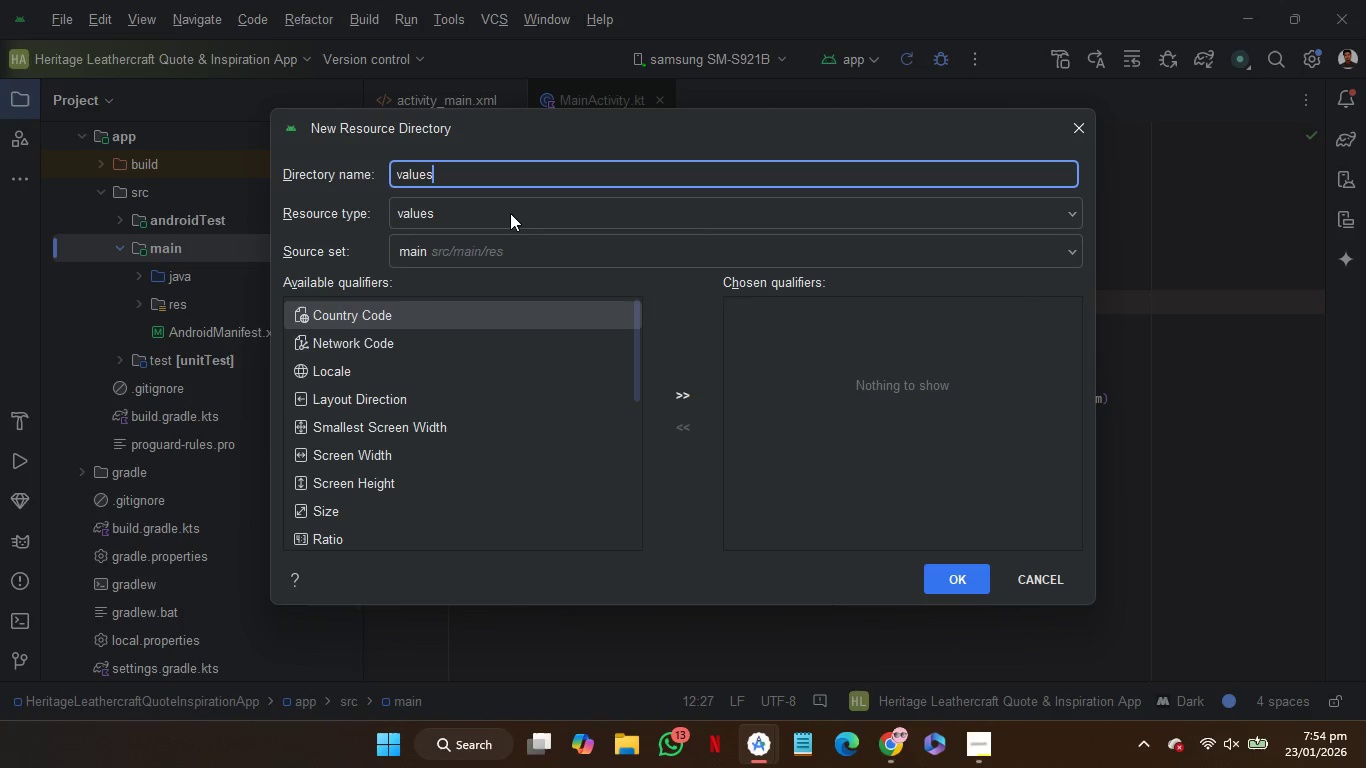 
left_click([510, 213])
 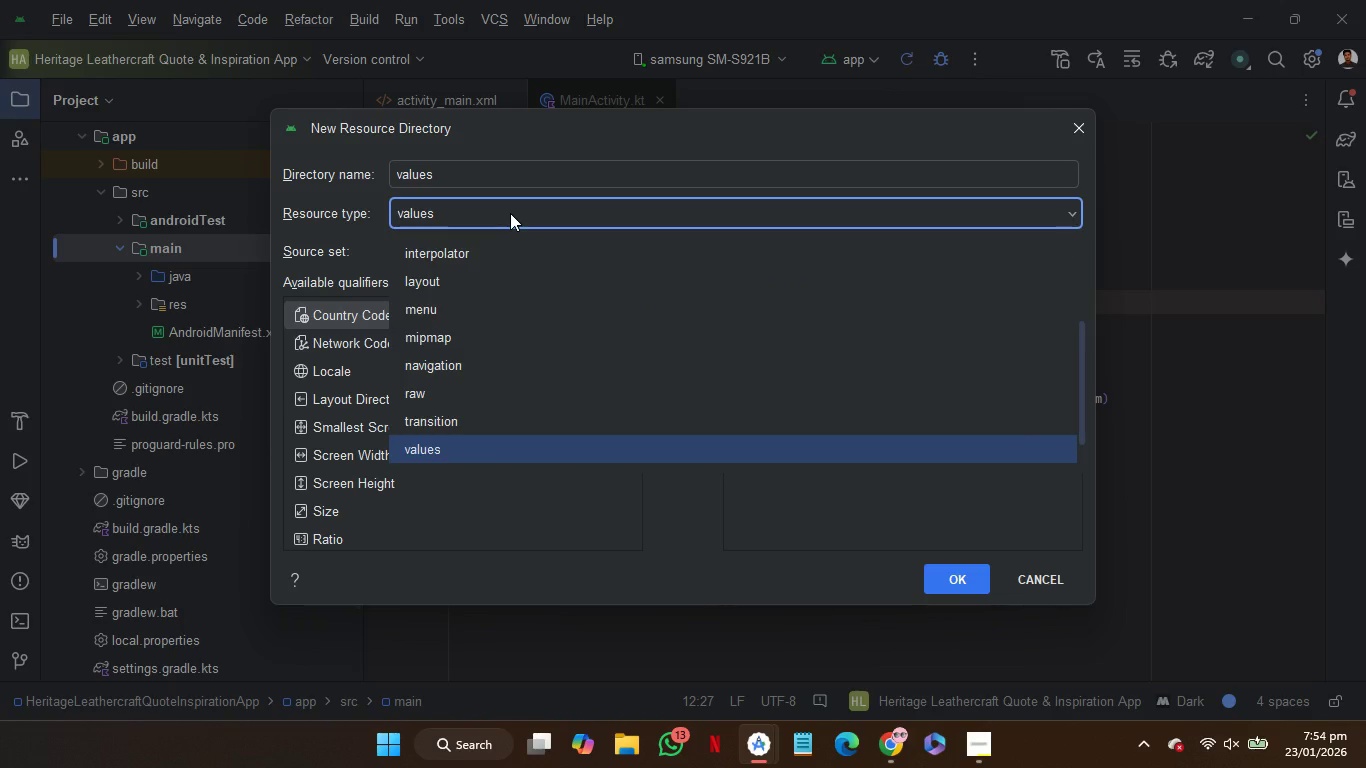 
left_click([510, 213])
 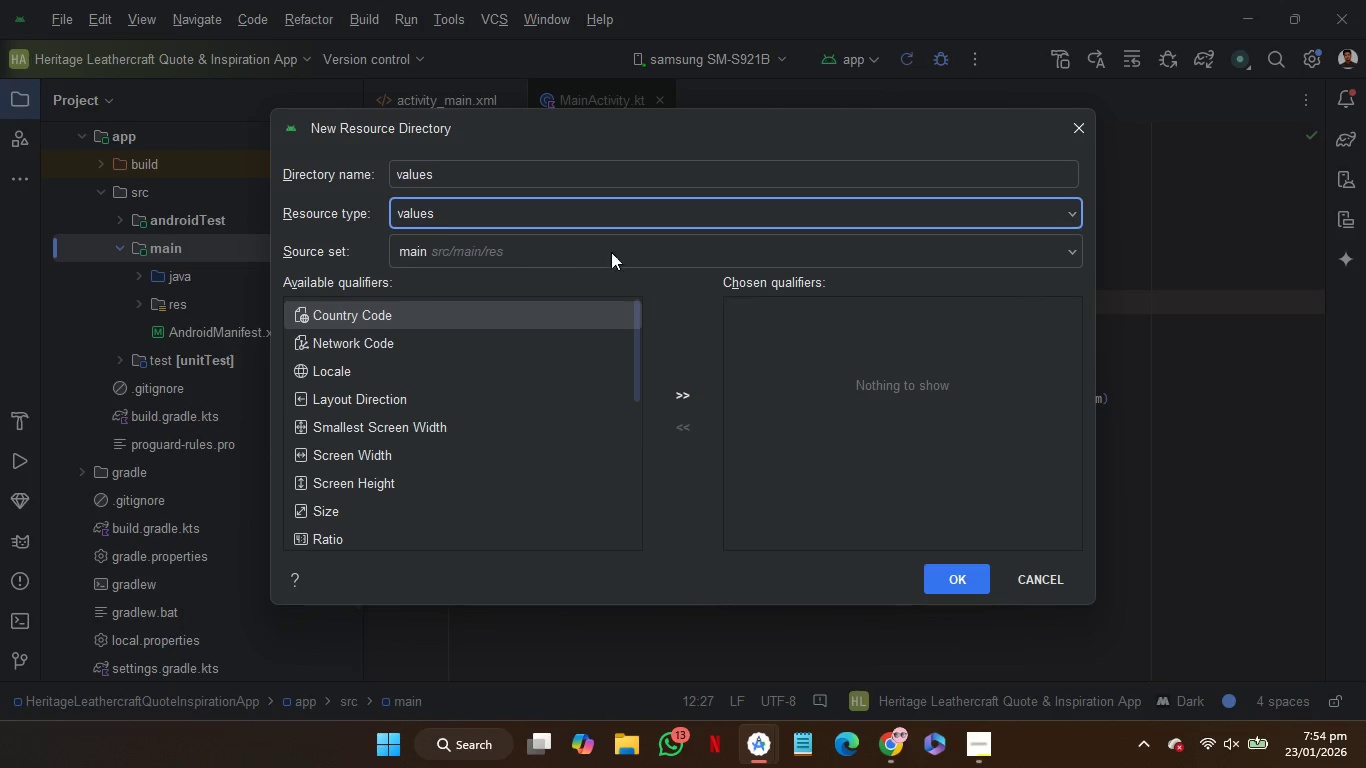 
left_click([616, 252])
 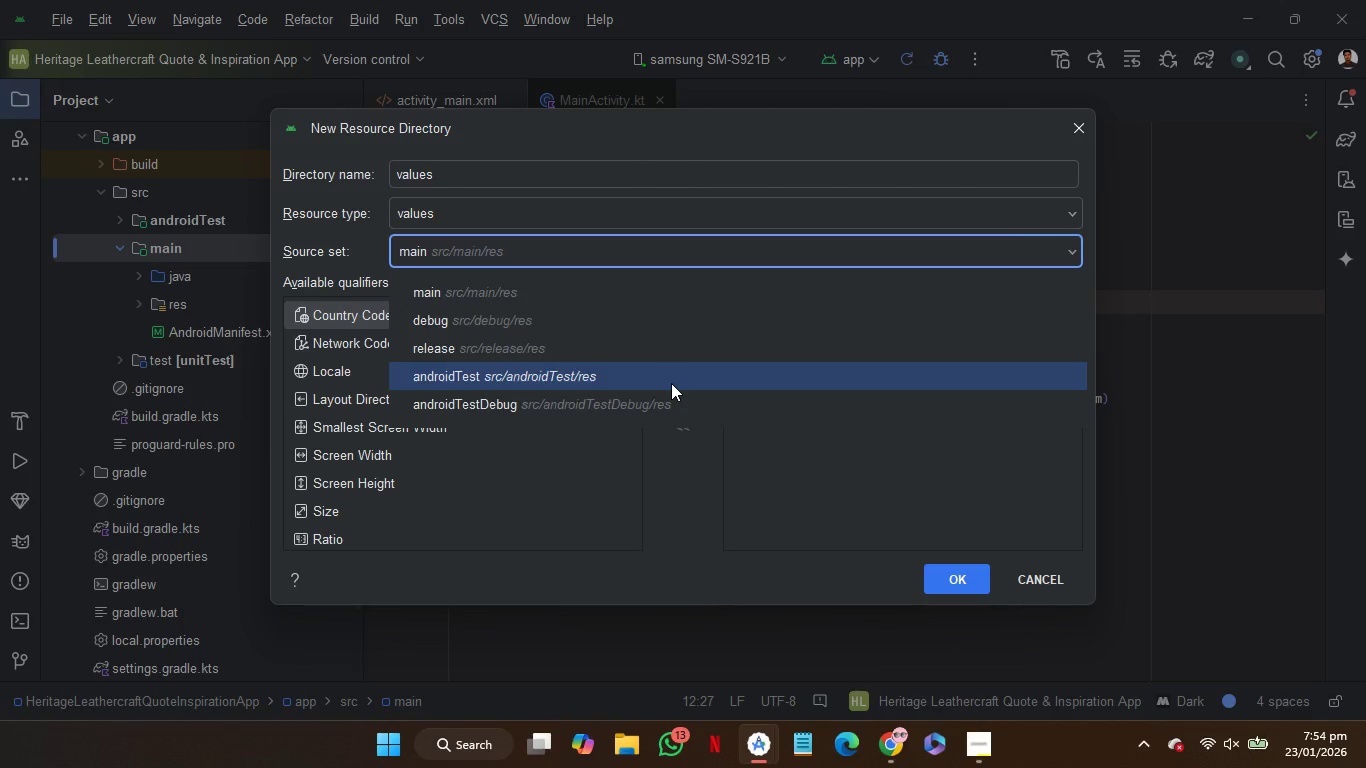 
scroll: coordinate [666, 375], scroll_direction: none, amount: 0.0
 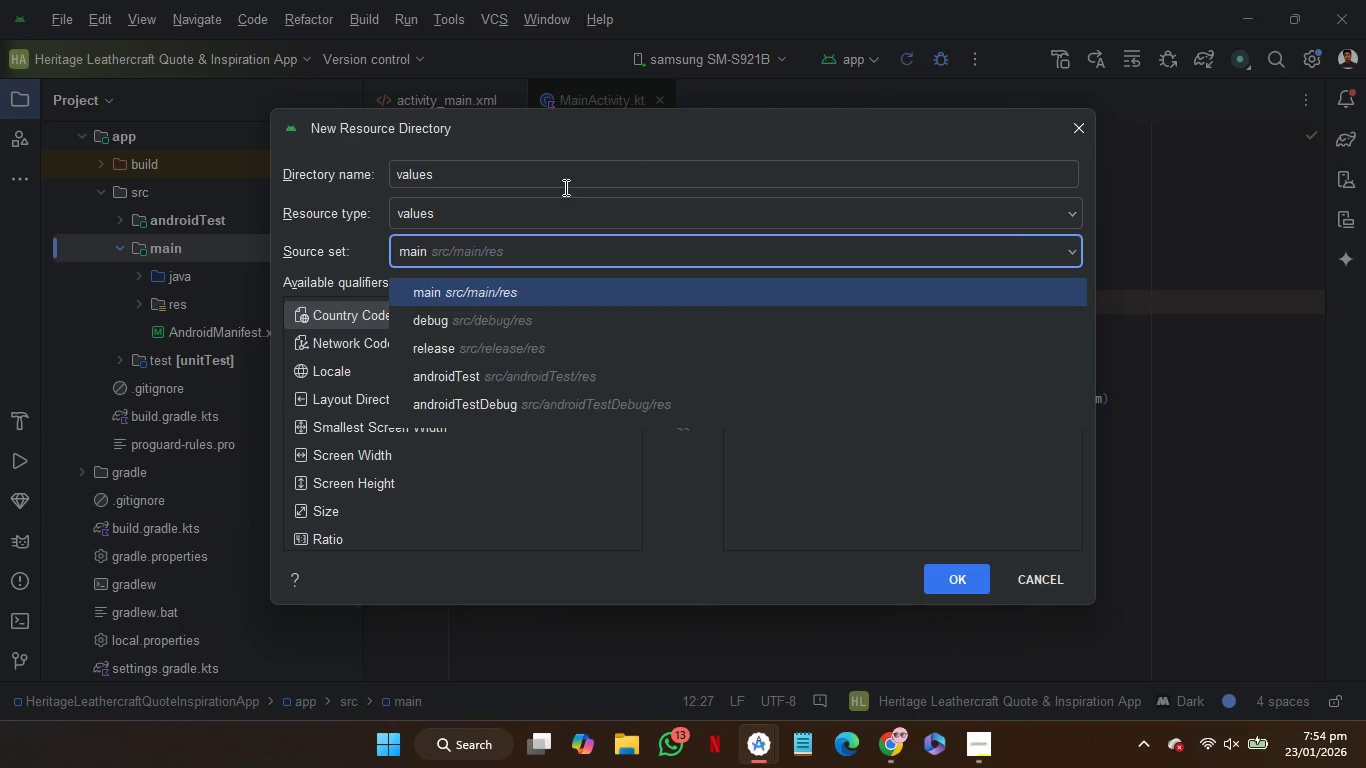 
left_click([564, 187])
 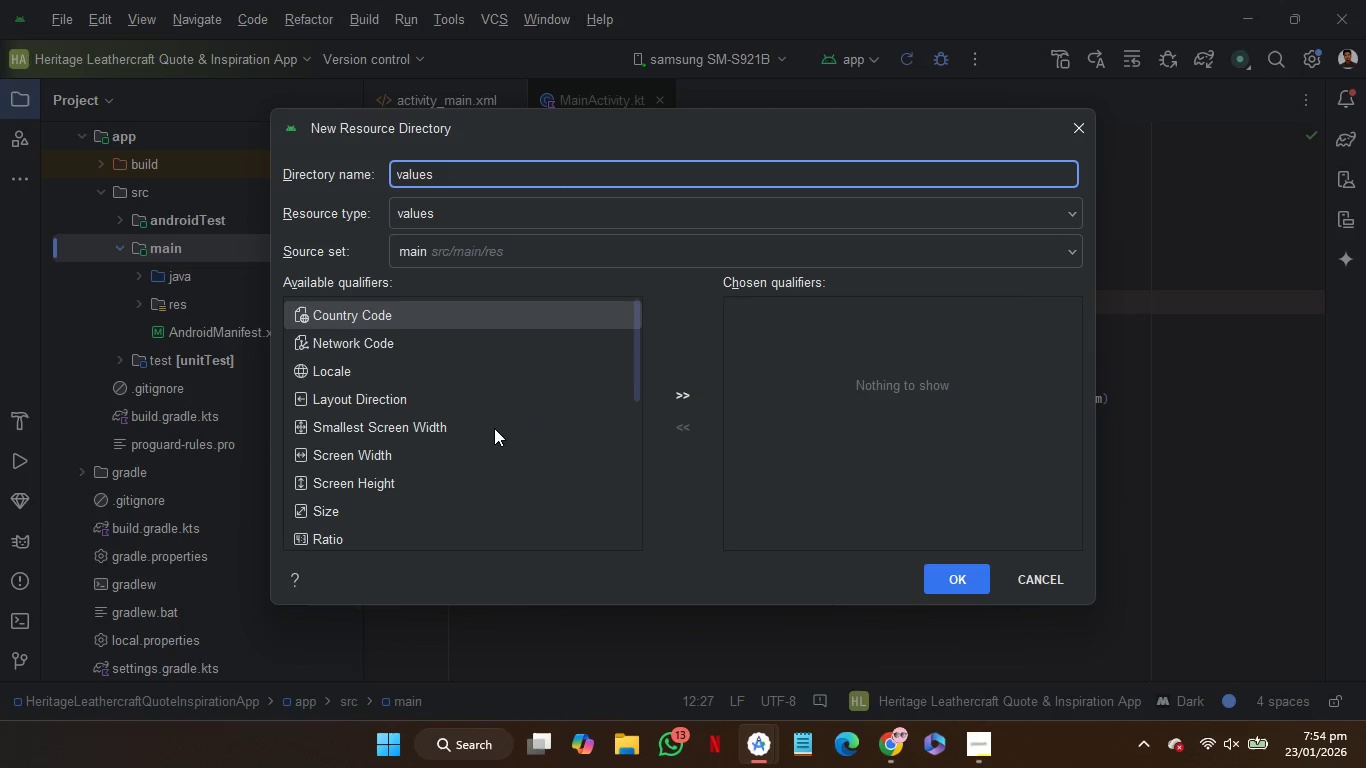 
scroll: coordinate [494, 428], scroll_direction: down, amount: 1.0
 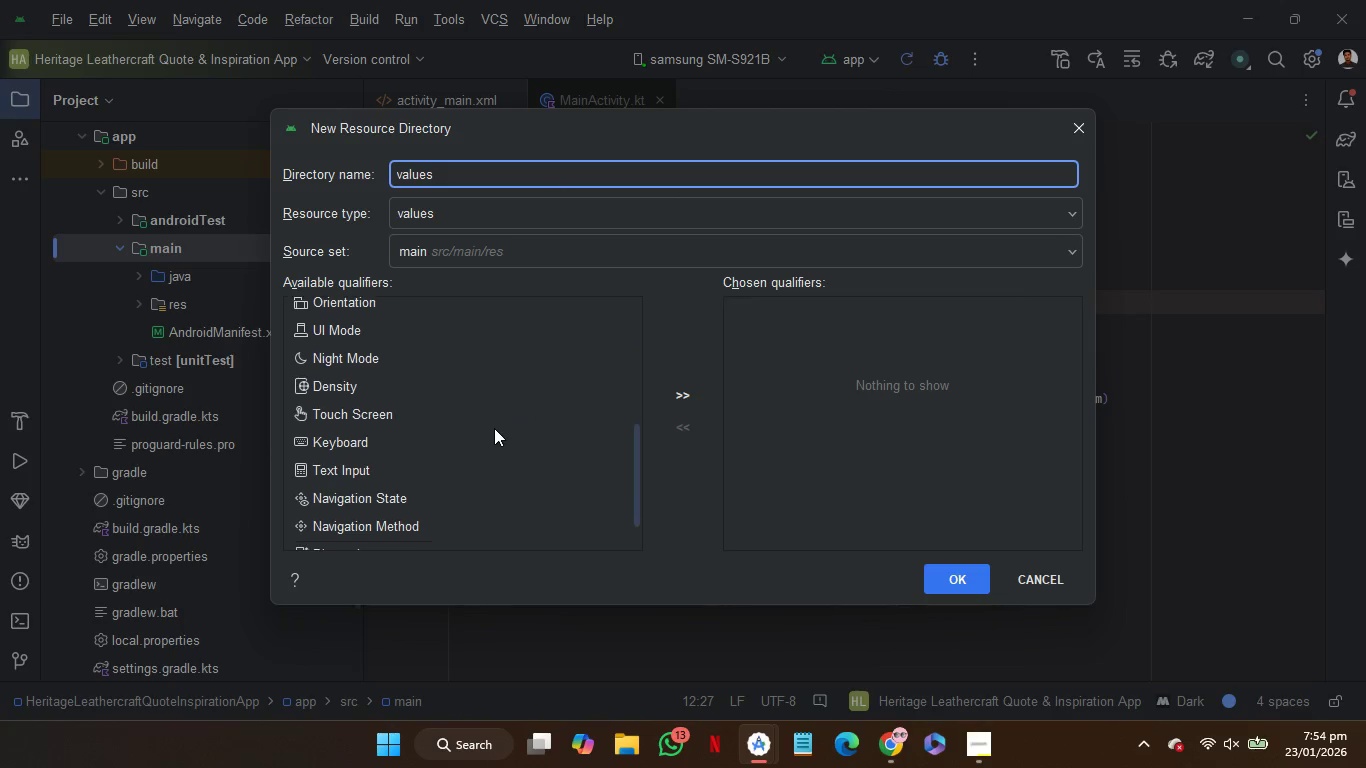 
scroll: coordinate [493, 426], scroll_direction: up, amount: 6.0
 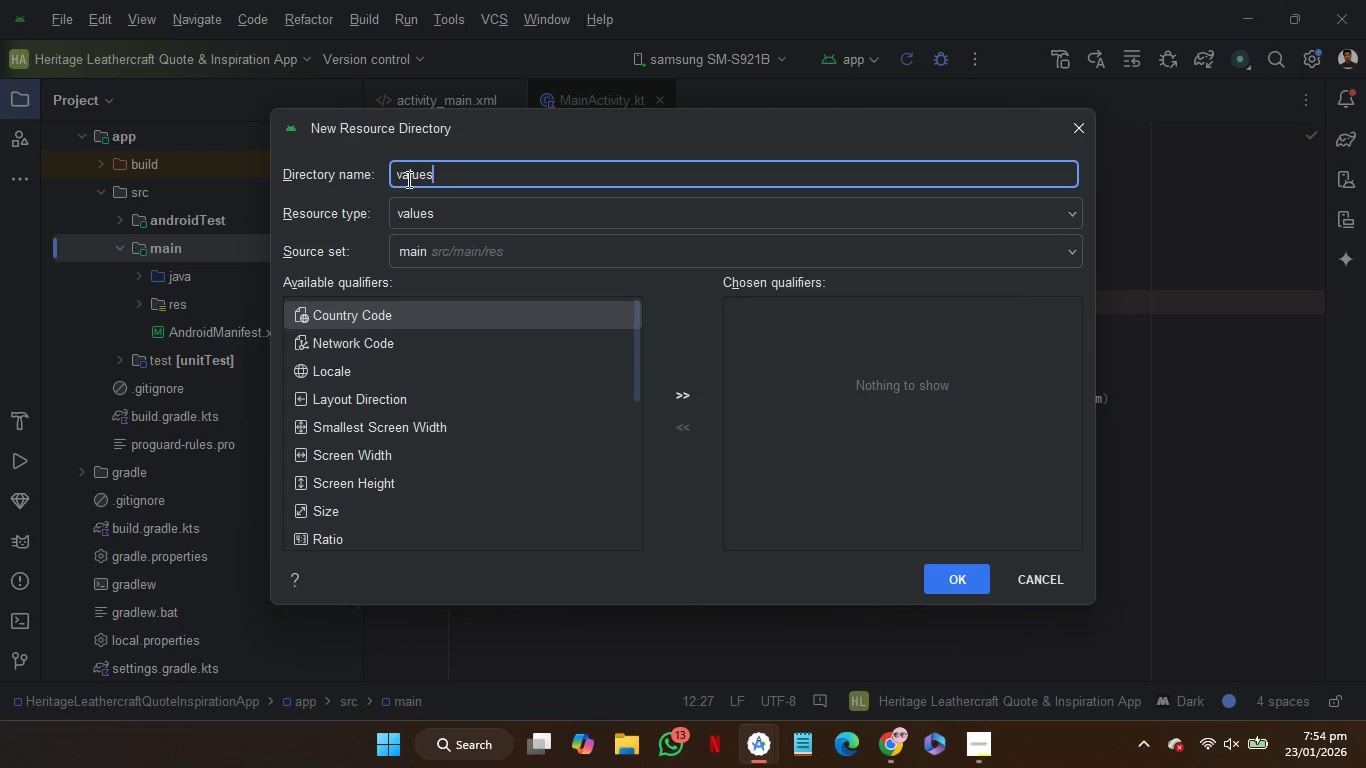 
double_click([407, 179])
 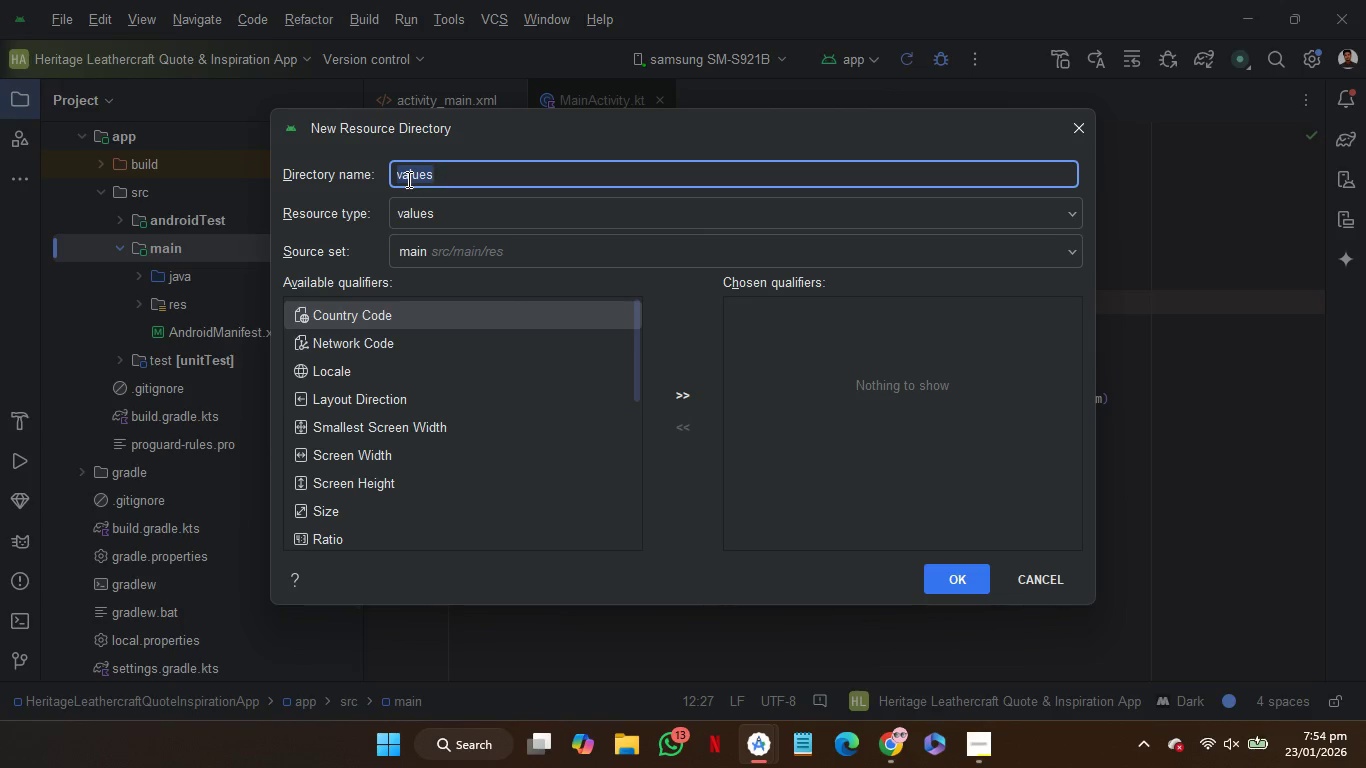 
hold_key(key=ControlLeft, duration=1.02)
 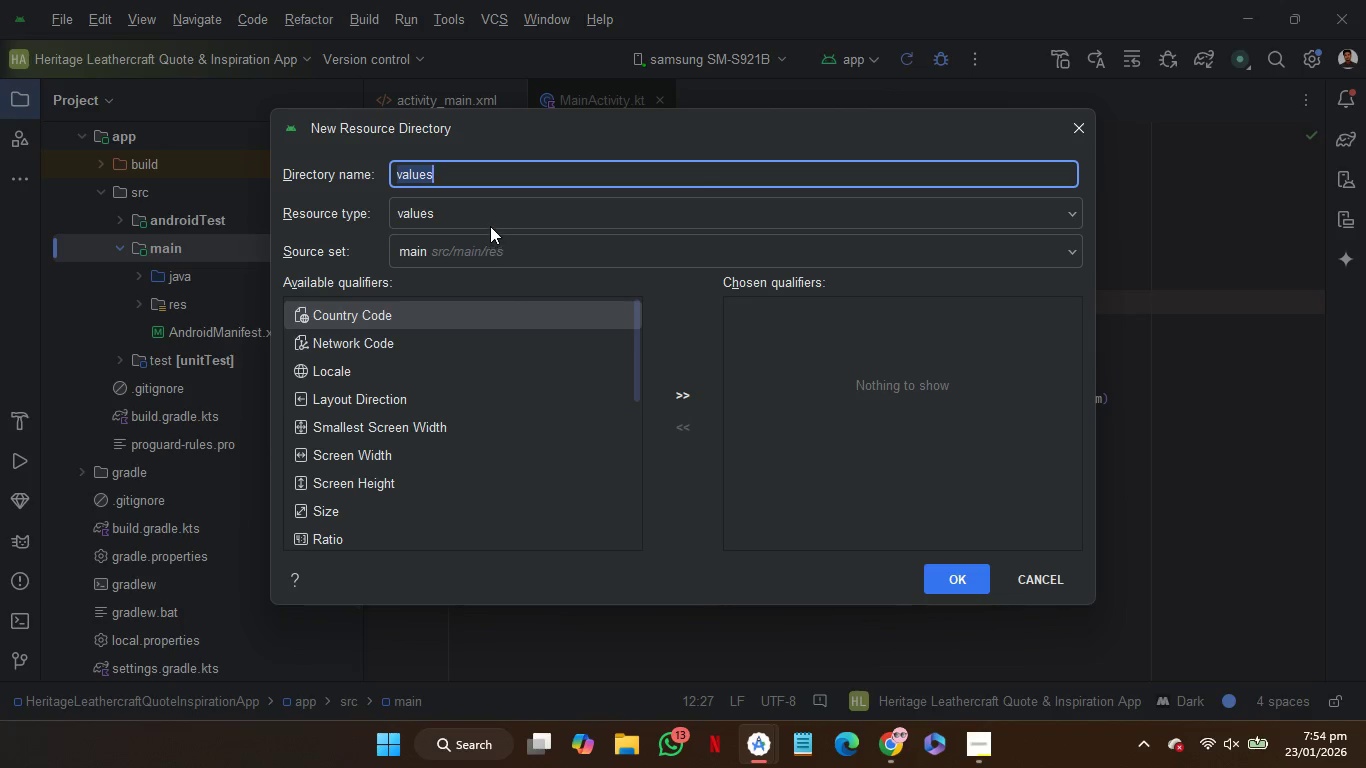 
left_click([490, 226])
 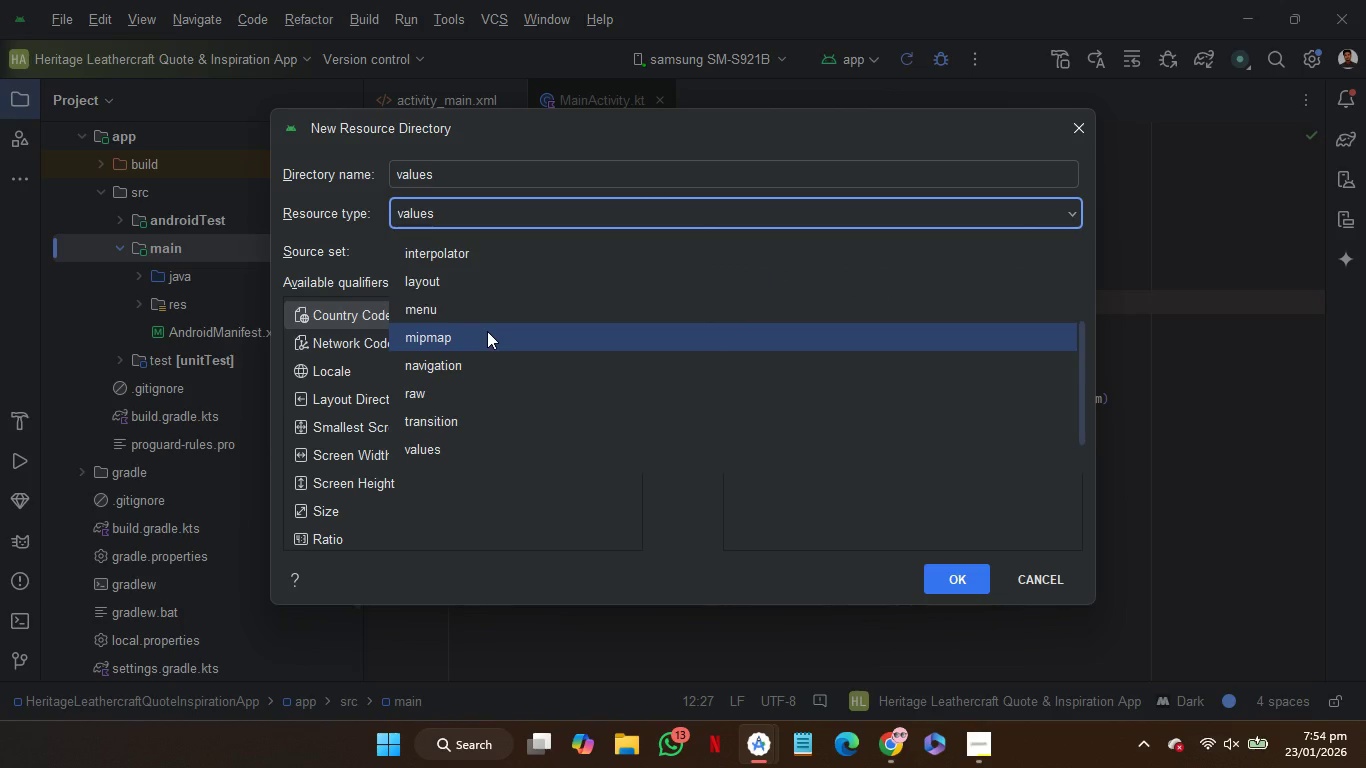 
scroll: coordinate [487, 331], scroll_direction: up, amount: 2.0
 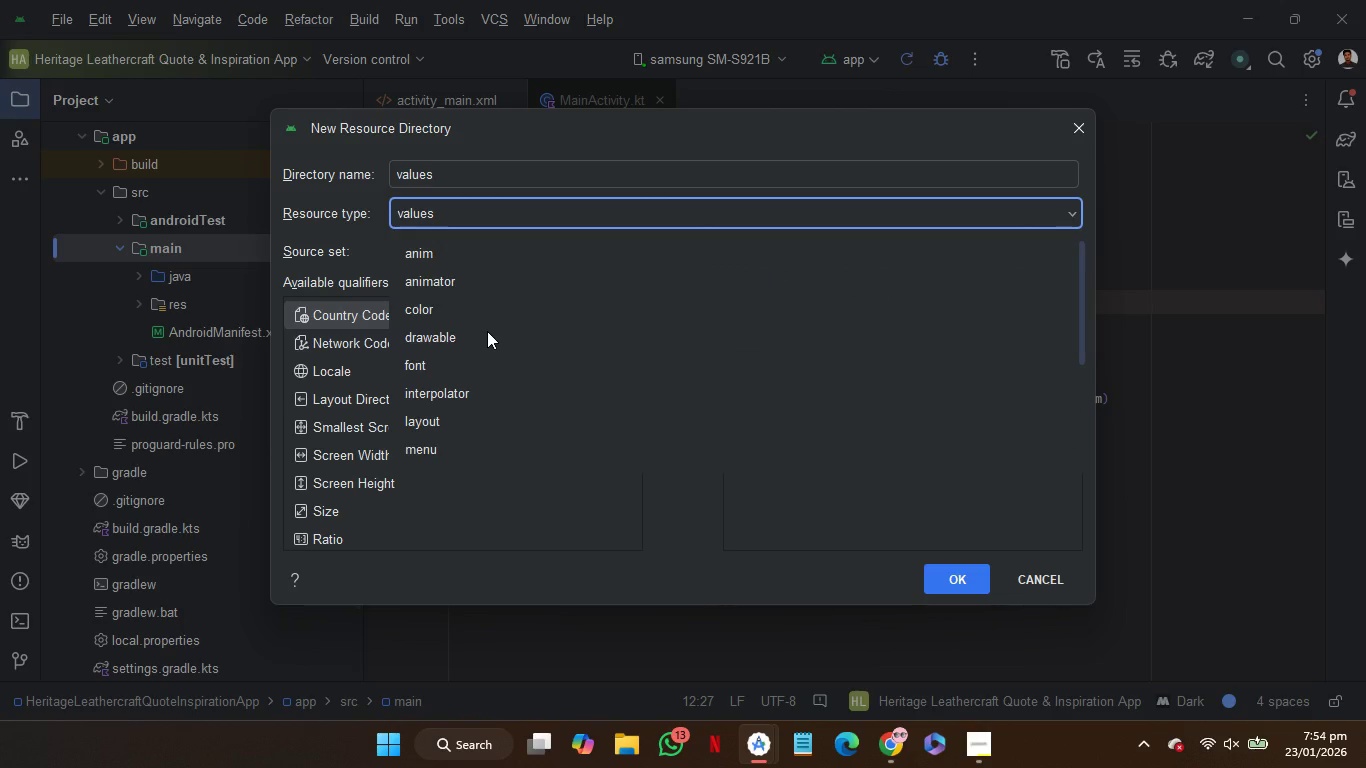 
scroll: coordinate [487, 331], scroll_direction: down, amount: 4.0
 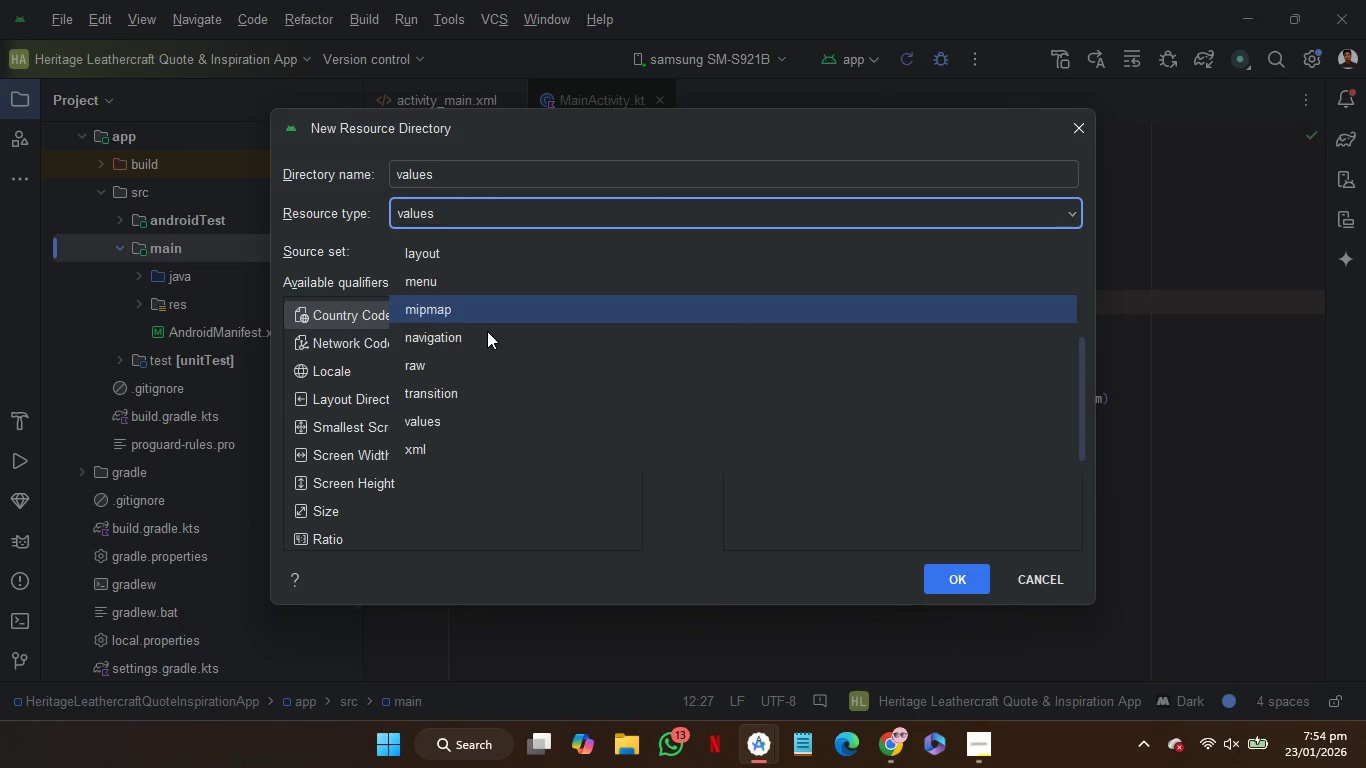 
scroll: coordinate [487, 331], scroll_direction: none, amount: 0.0
 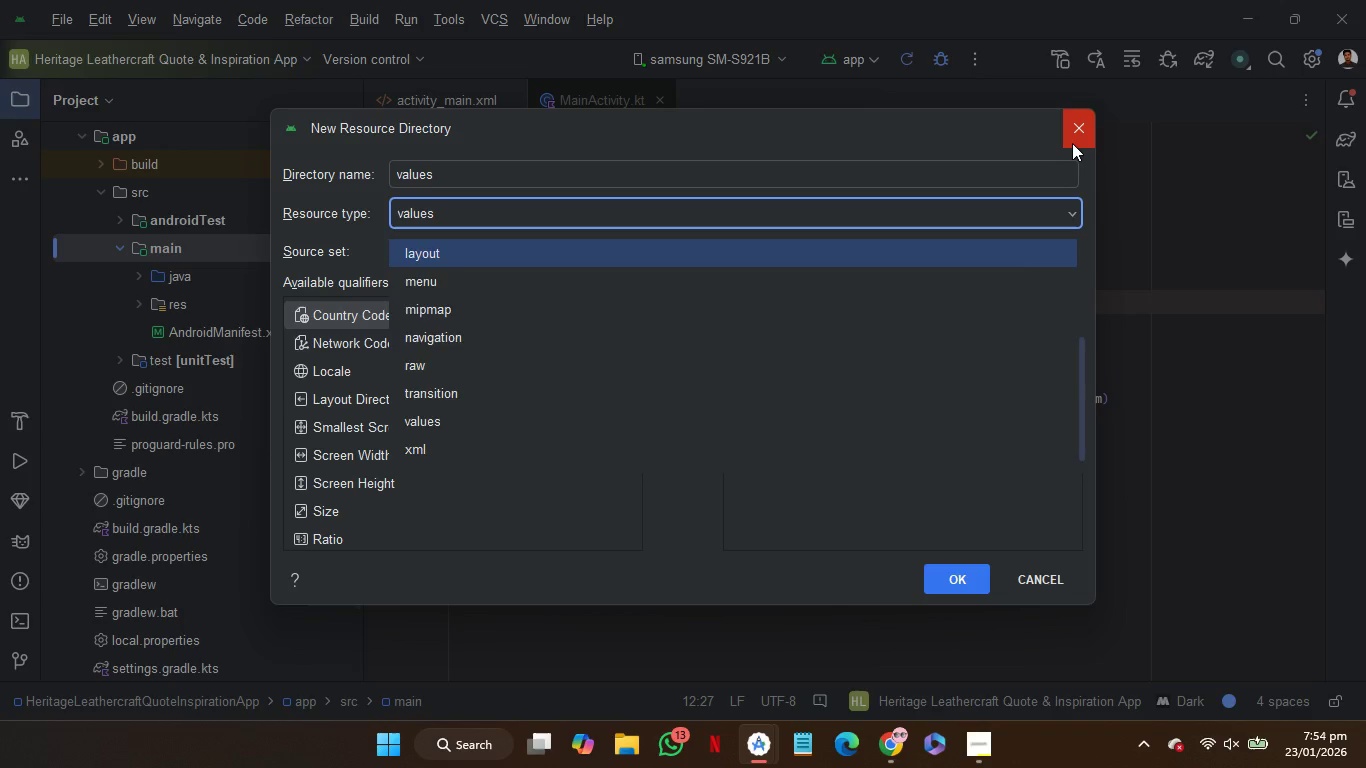 
left_click([1073, 143])
 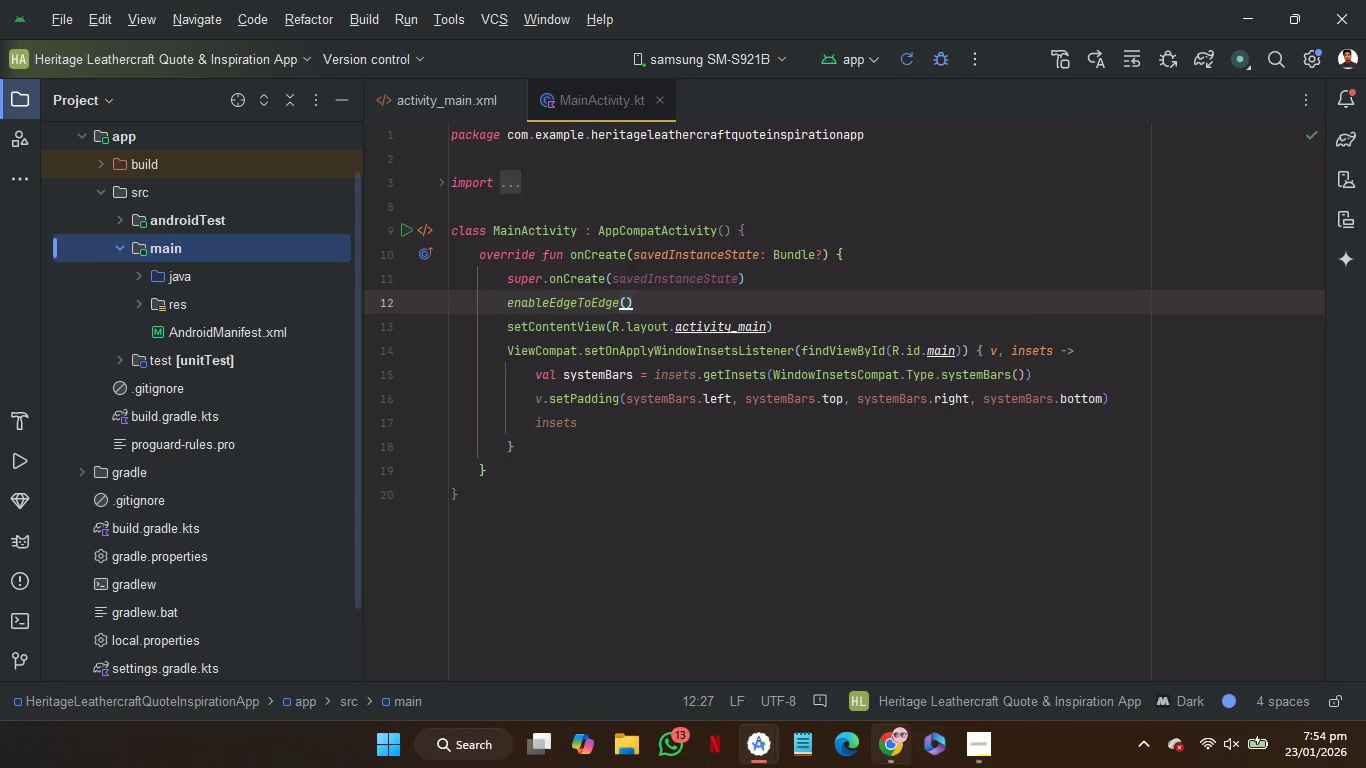 
left_click([897, 764])
 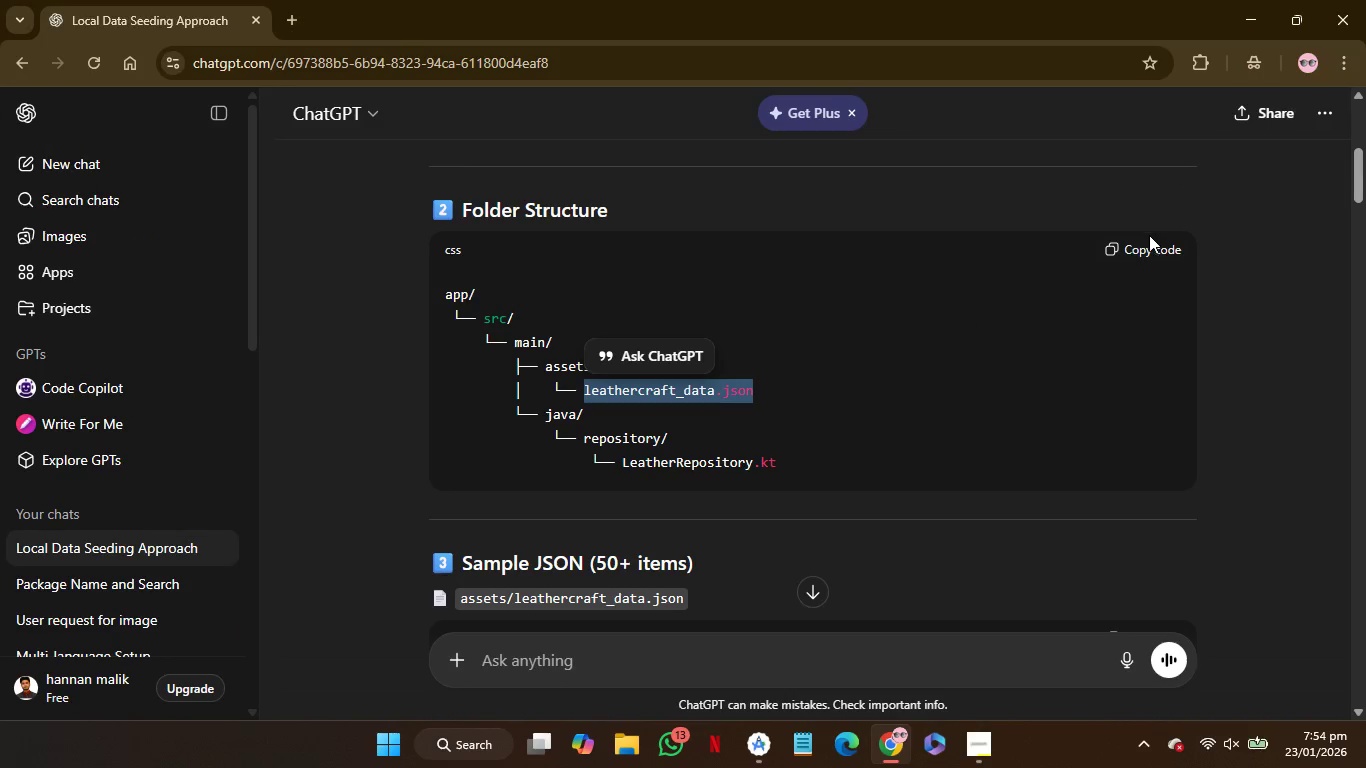 
left_click([1149, 243])
 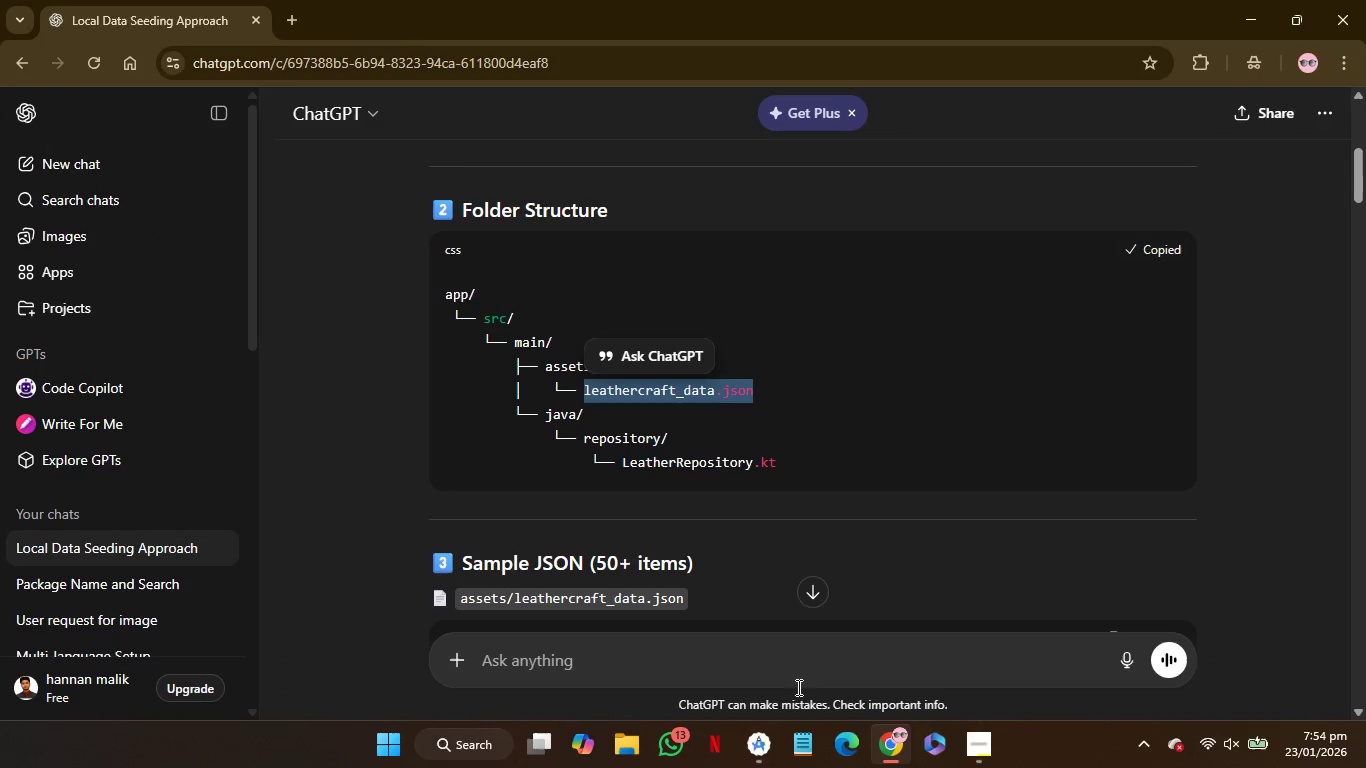 
left_click([794, 669])
 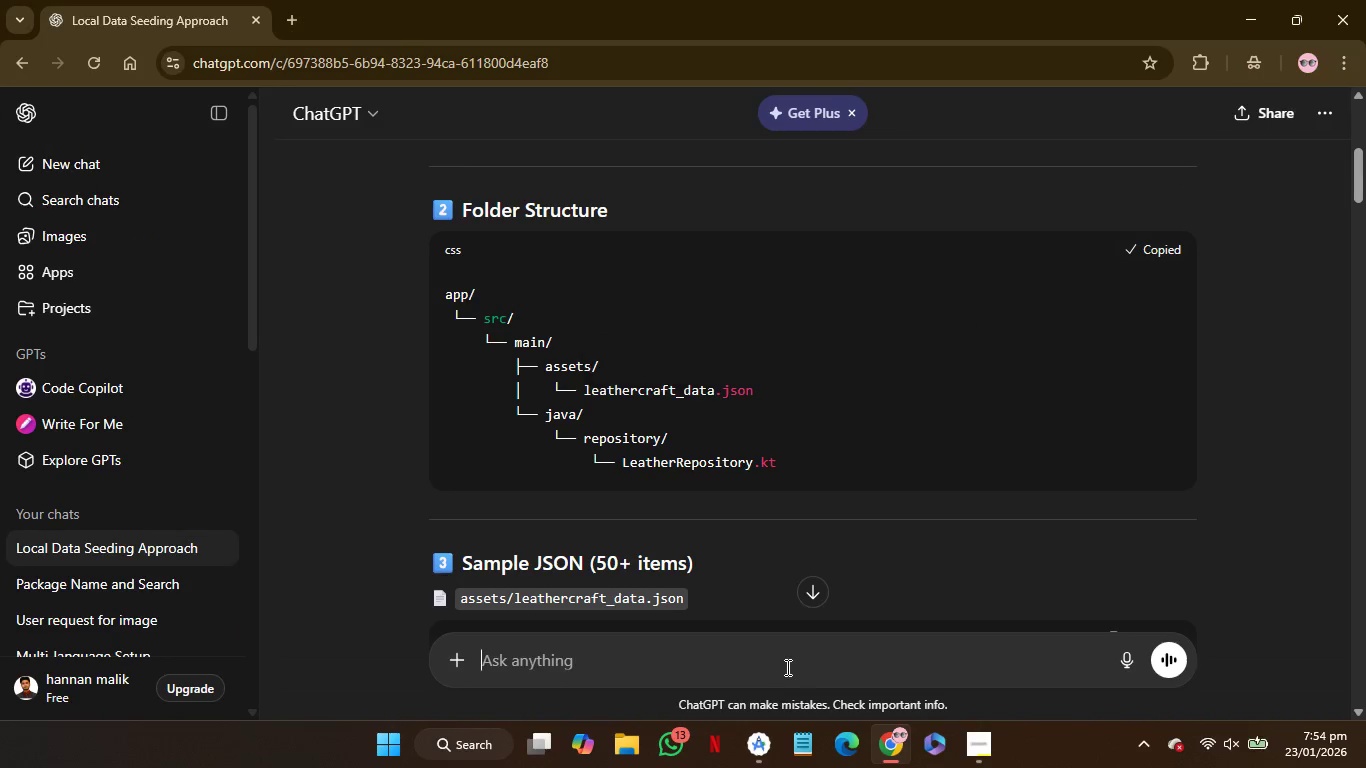 
key(Control+V)
 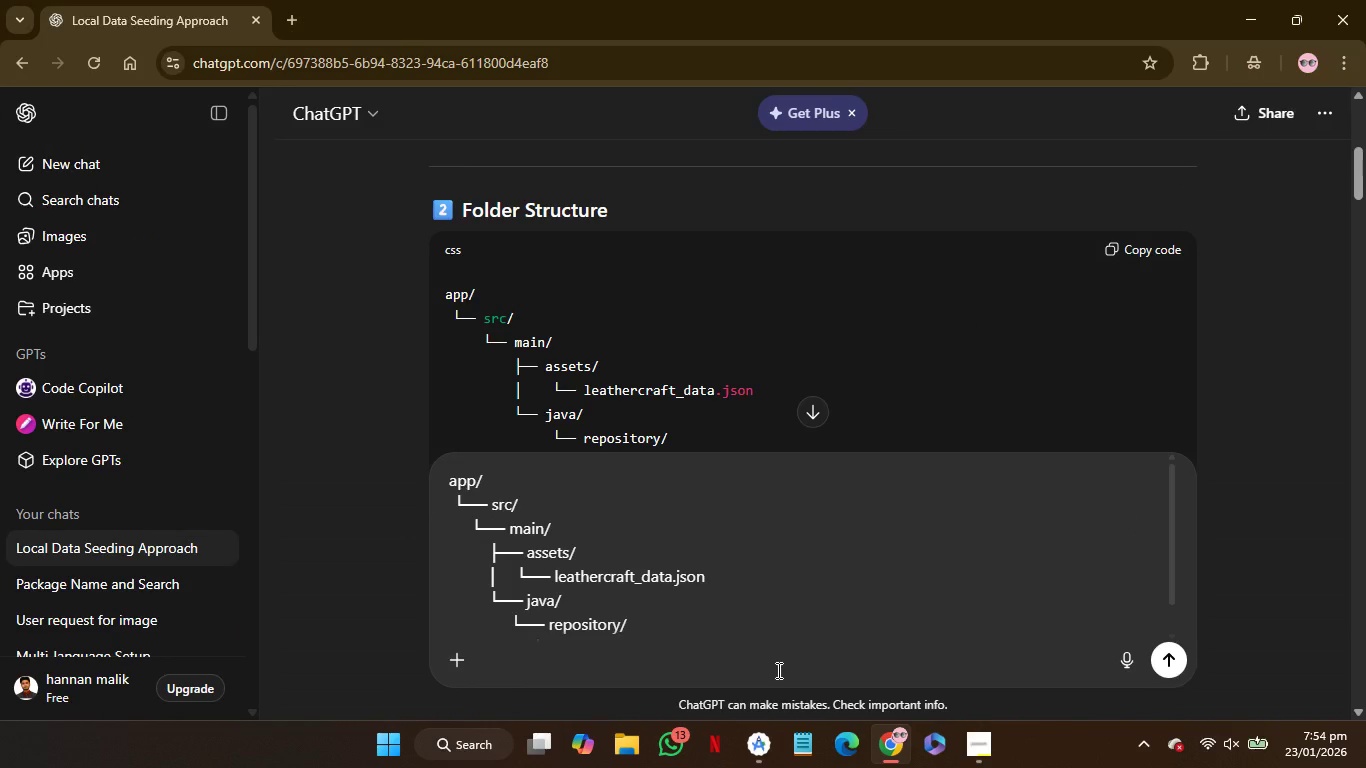 
key(Shift+Enter)
 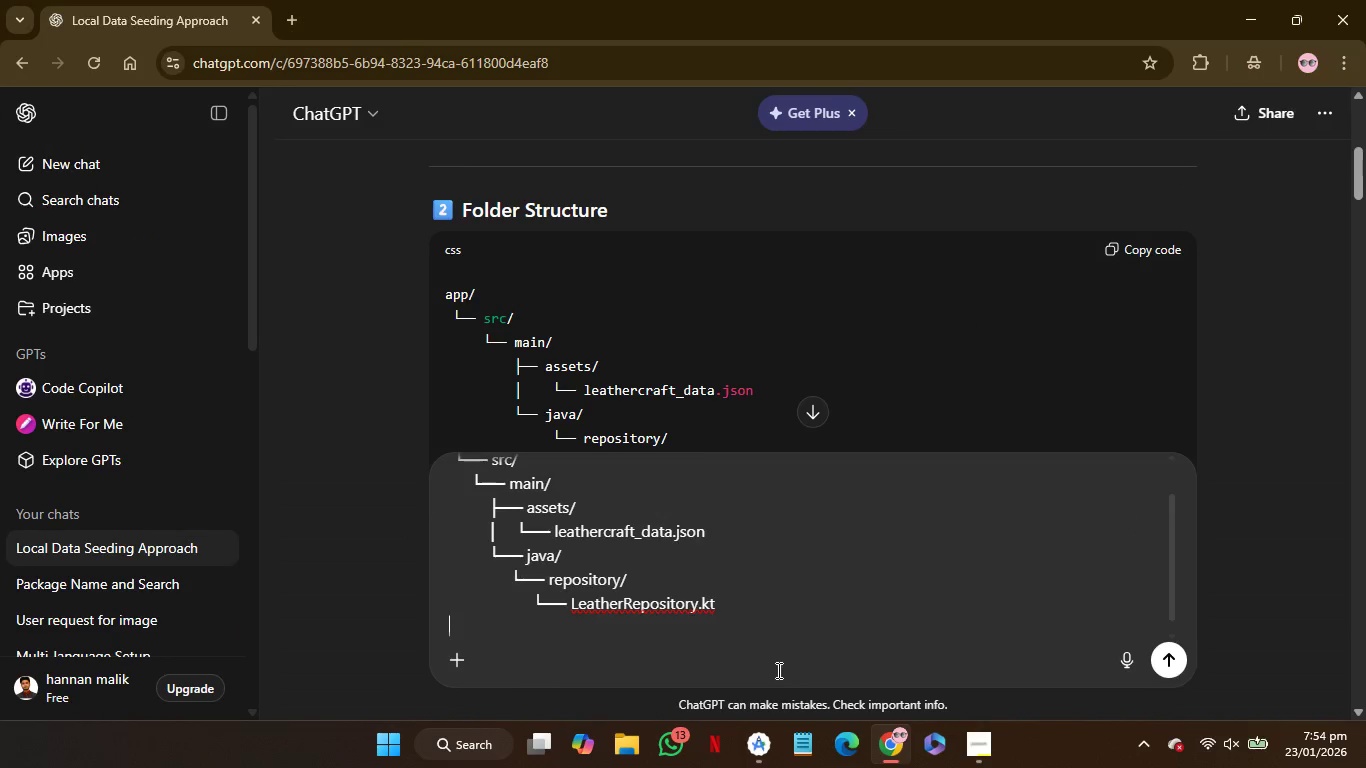 
key(Shift+Enter)
 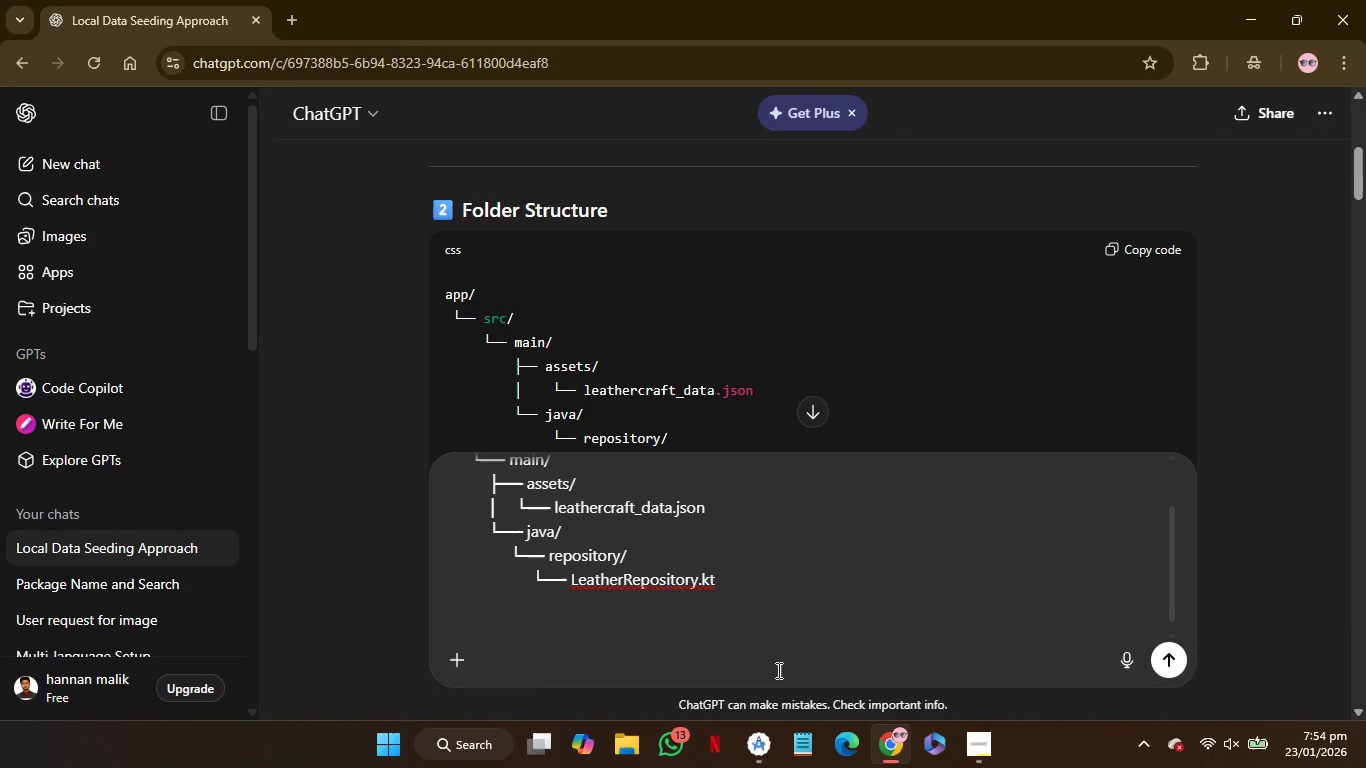 
type(aa)
key(Backspace)
type(in android stidio )
 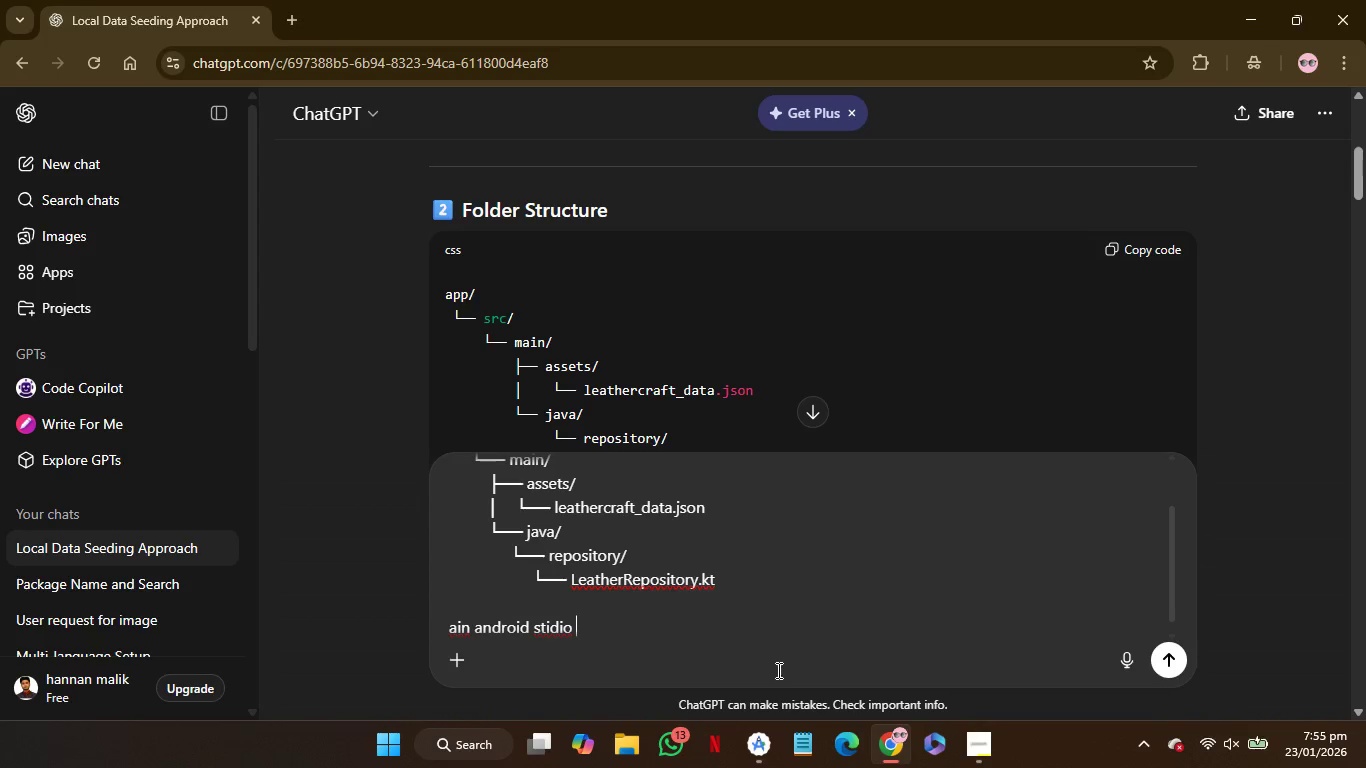 
hold_key(key=ArrowLeft, duration=1.41)
 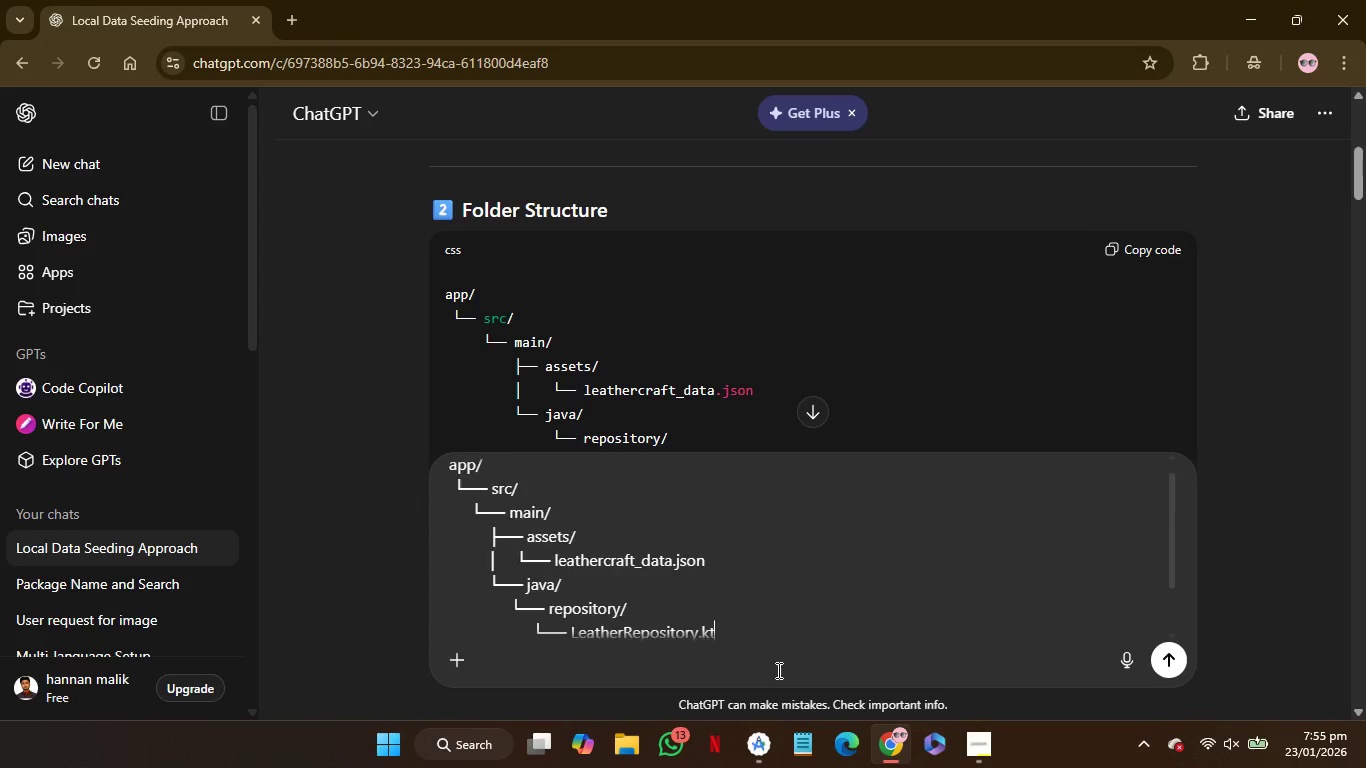 
key(ArrowRight)
 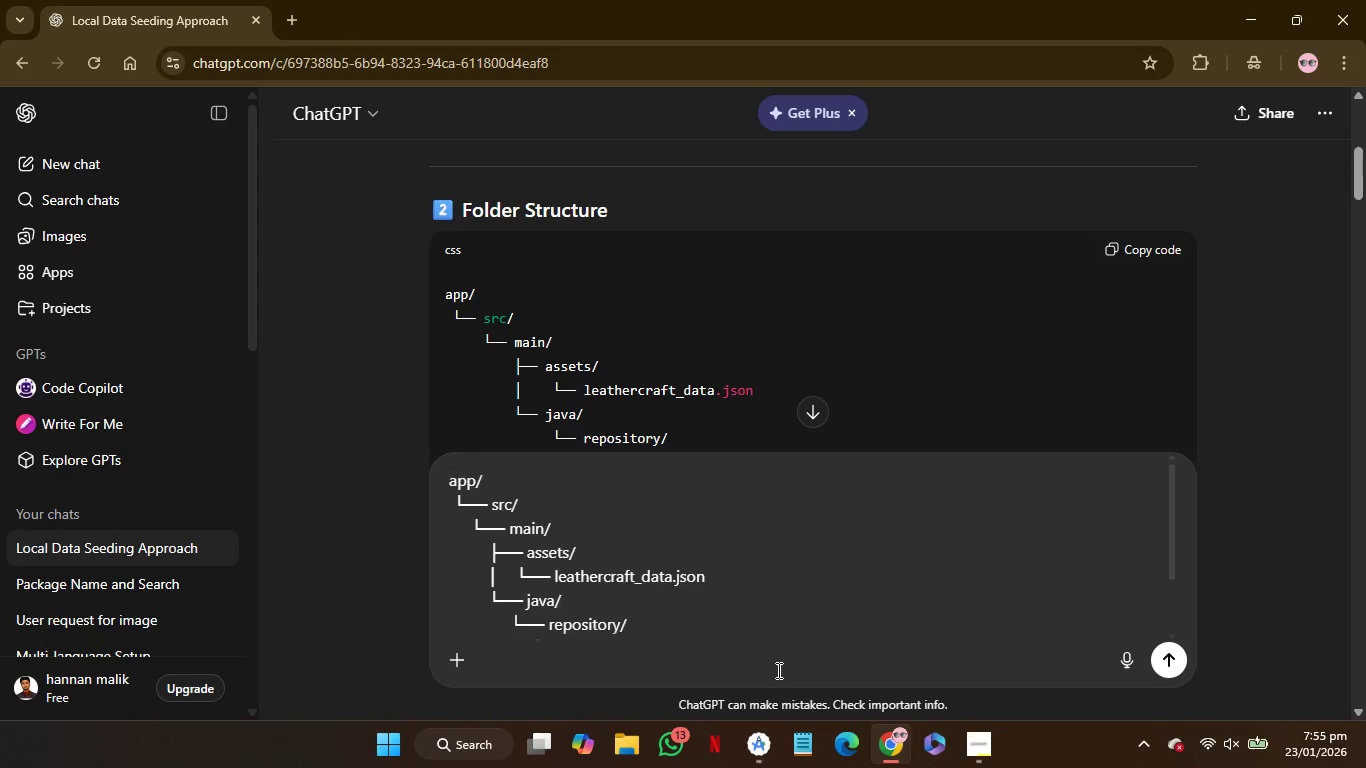 
key(ArrowRight)
 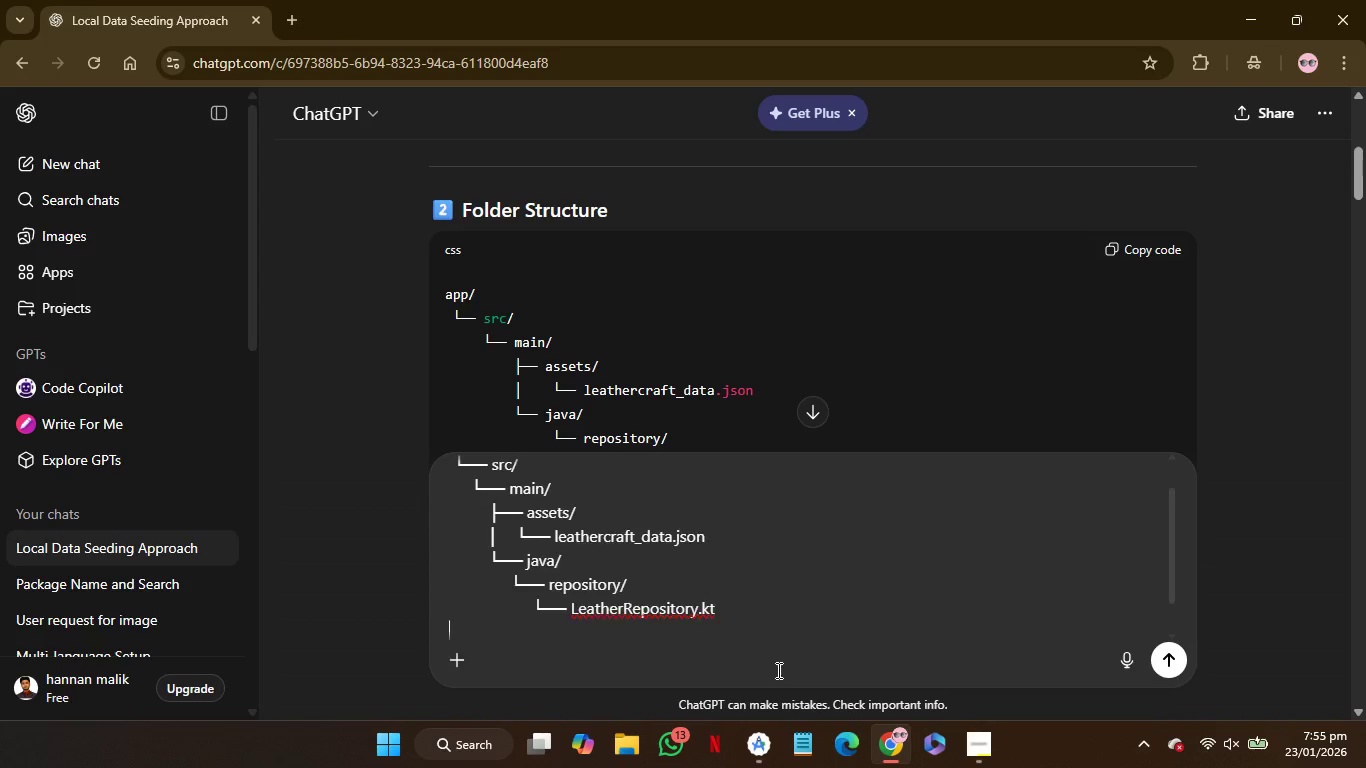 
key(ArrowRight)
 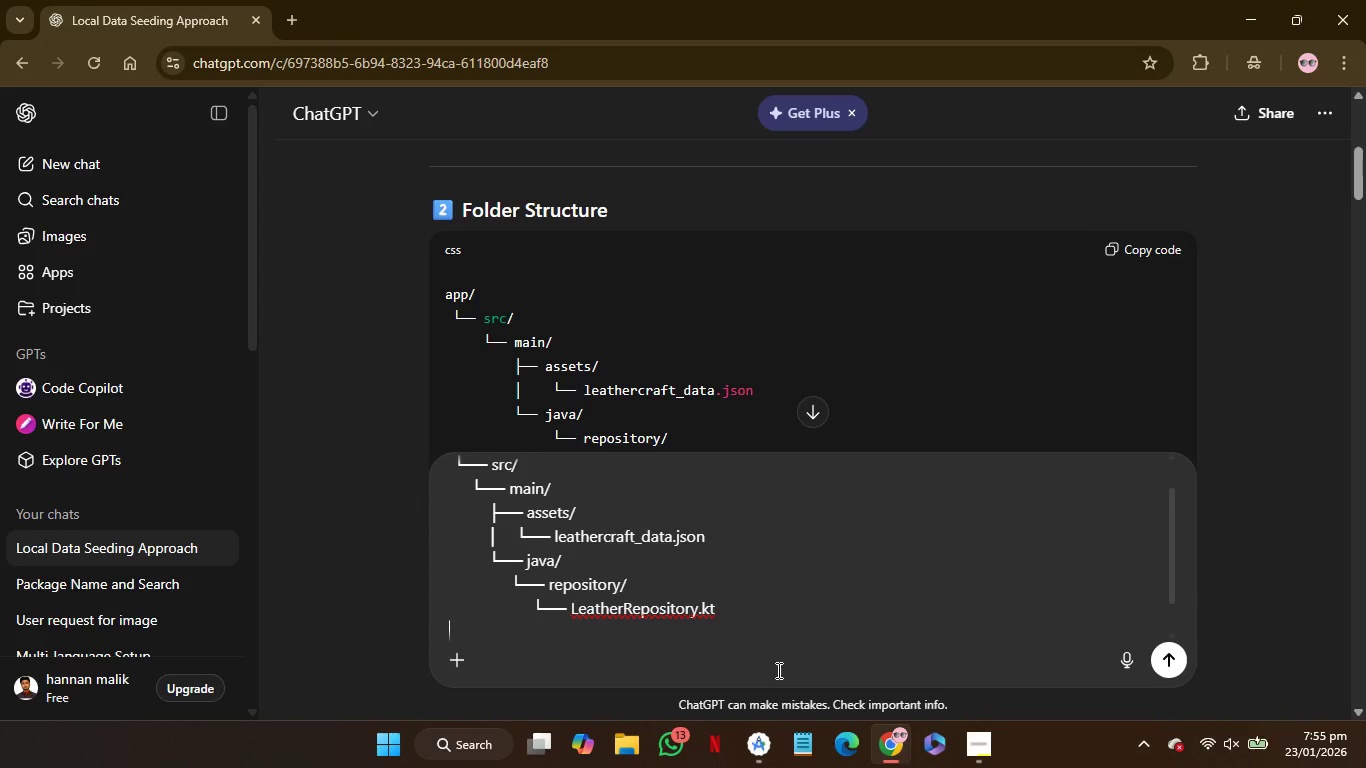 
key(ArrowRight)
 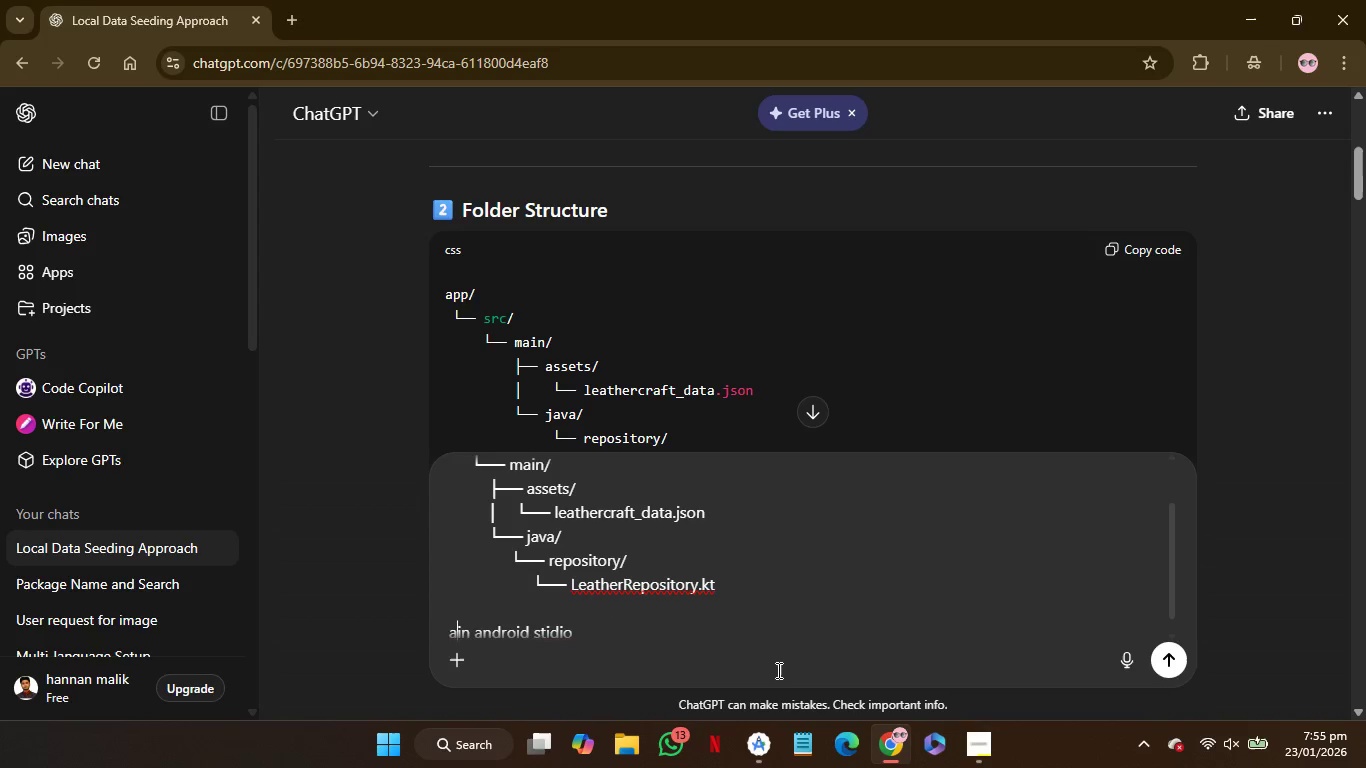 
key(ArrowRight)
 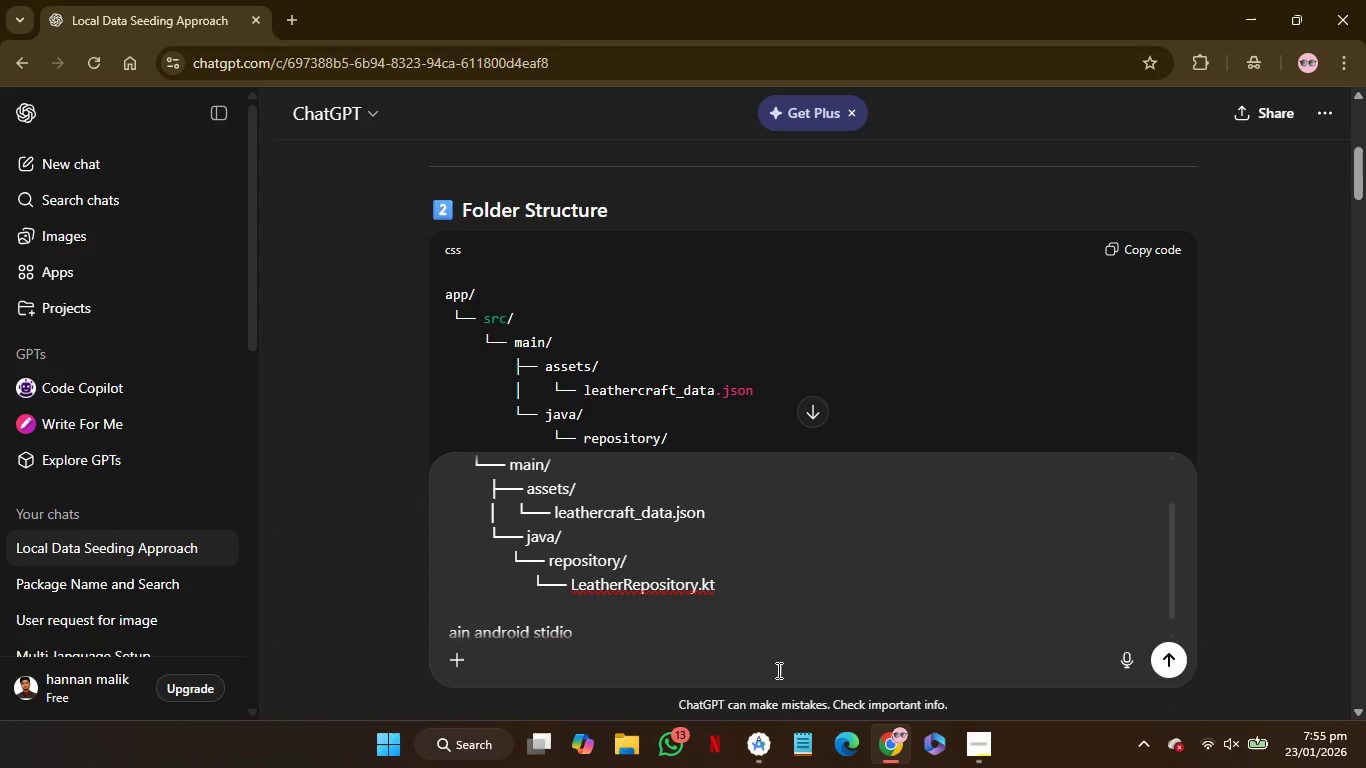 
key(Backspace)
 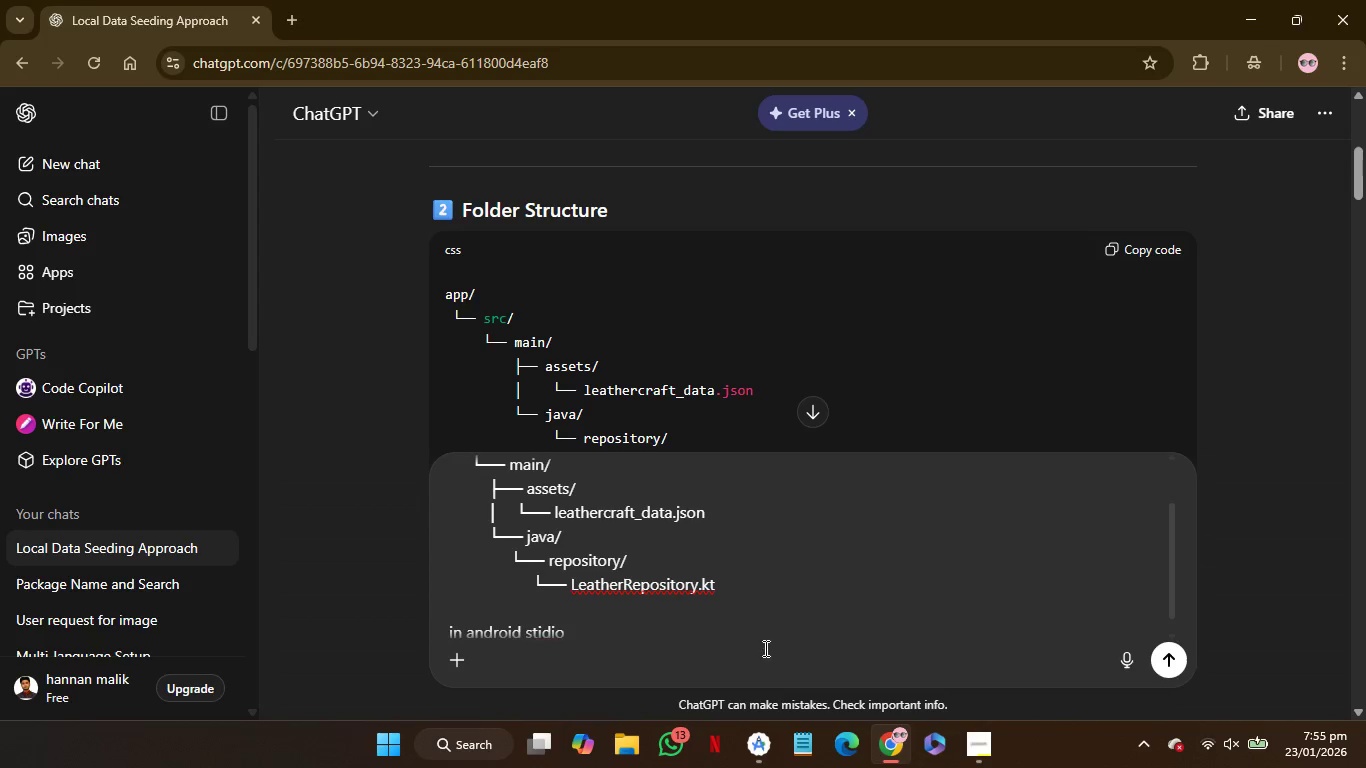 
left_click([760, 636])
 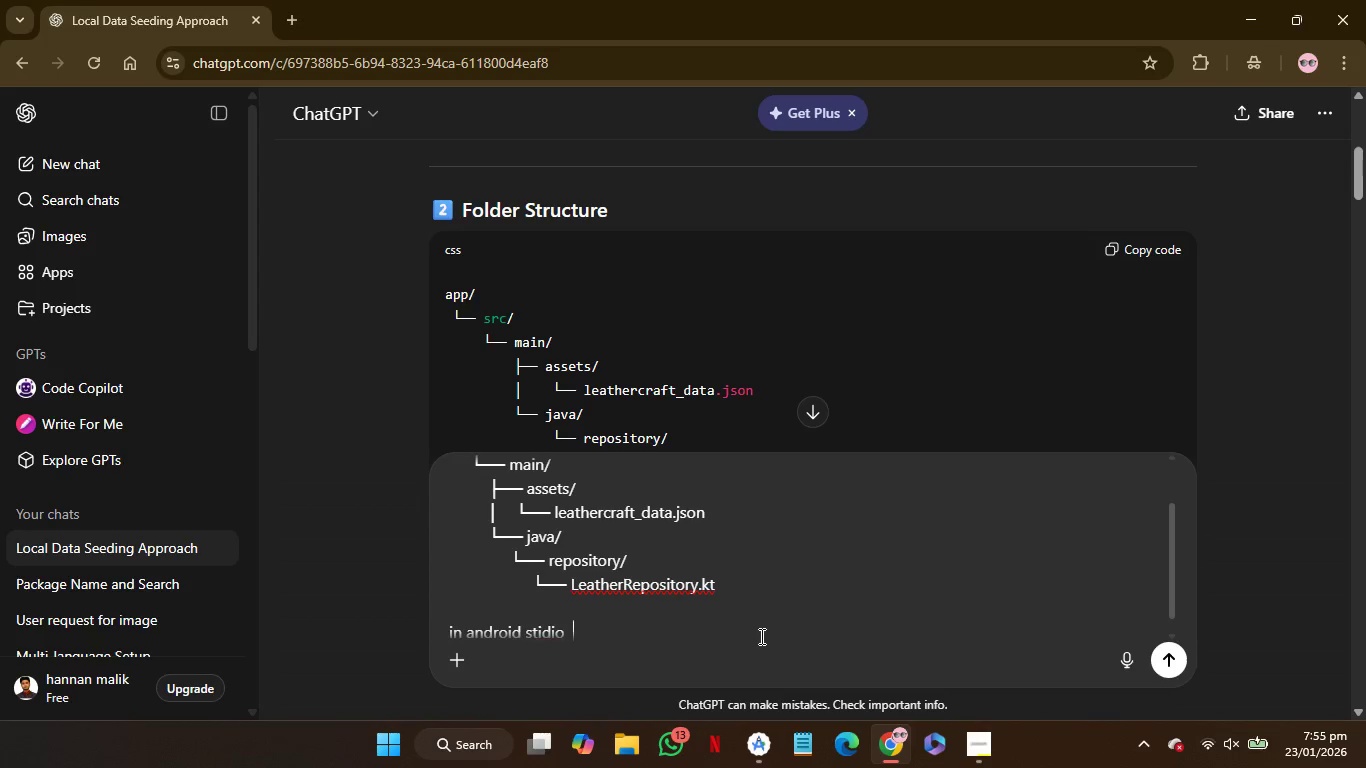 
type( )
key(Backspace)
type(where )
key(Backspace)
key(Backspace)
key(Backspace)
key(Backspace)
key(Backspace)
key(Backspace)
type(how to create assets )
 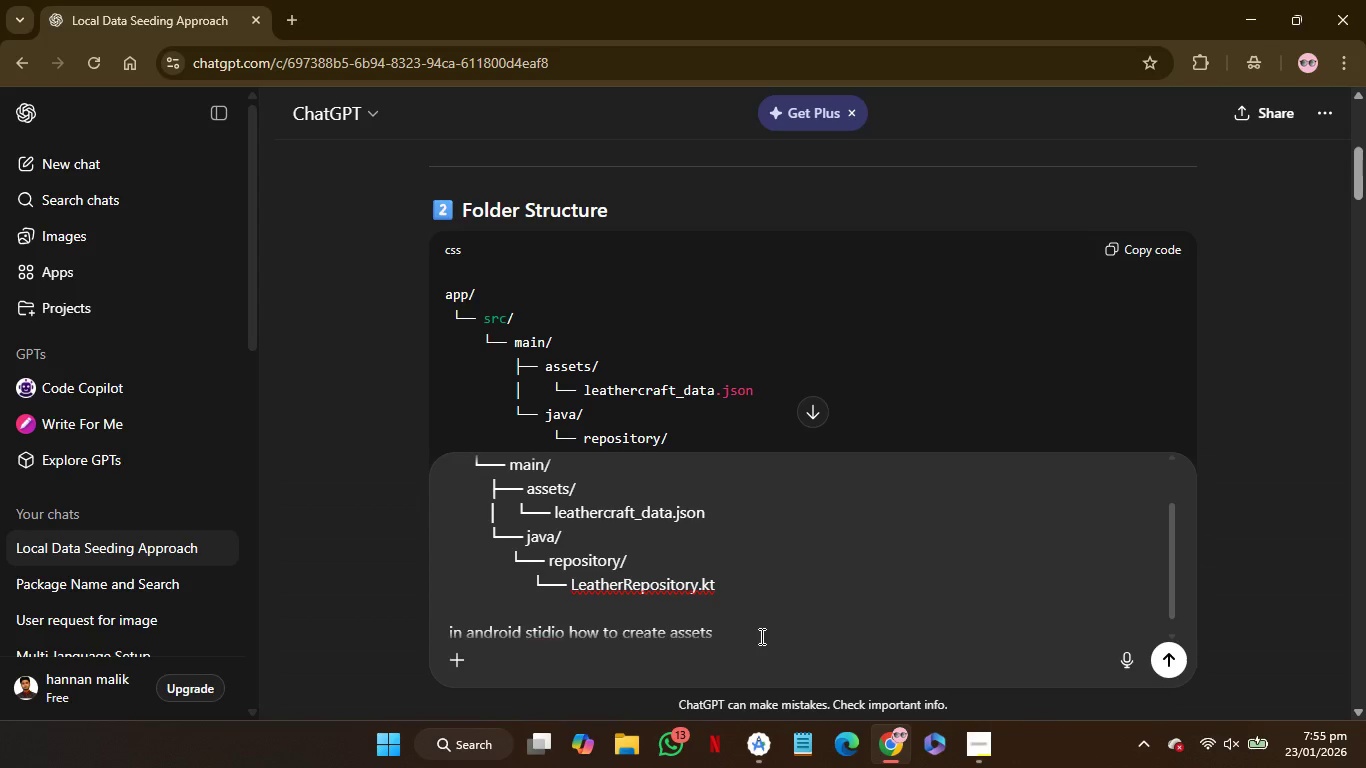 
key(Enter)
 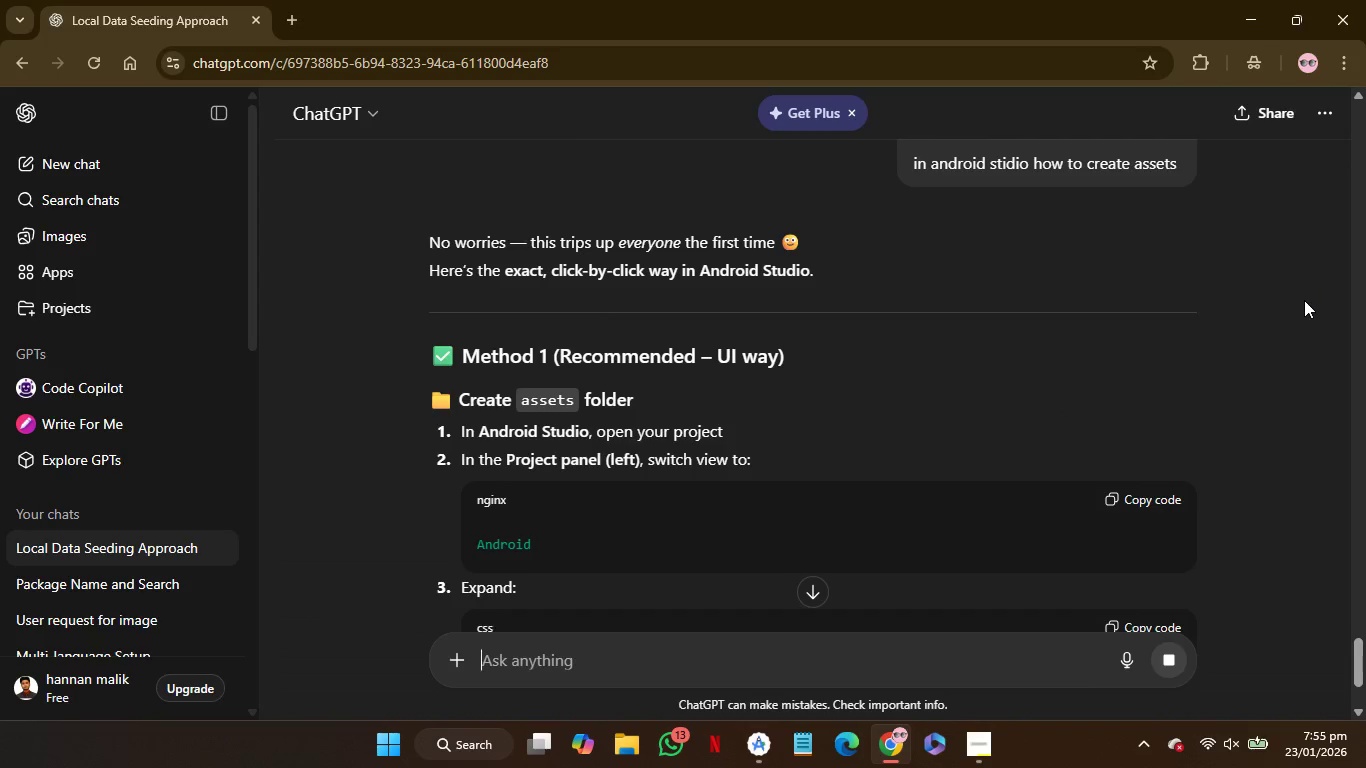 
wait(6.47)
 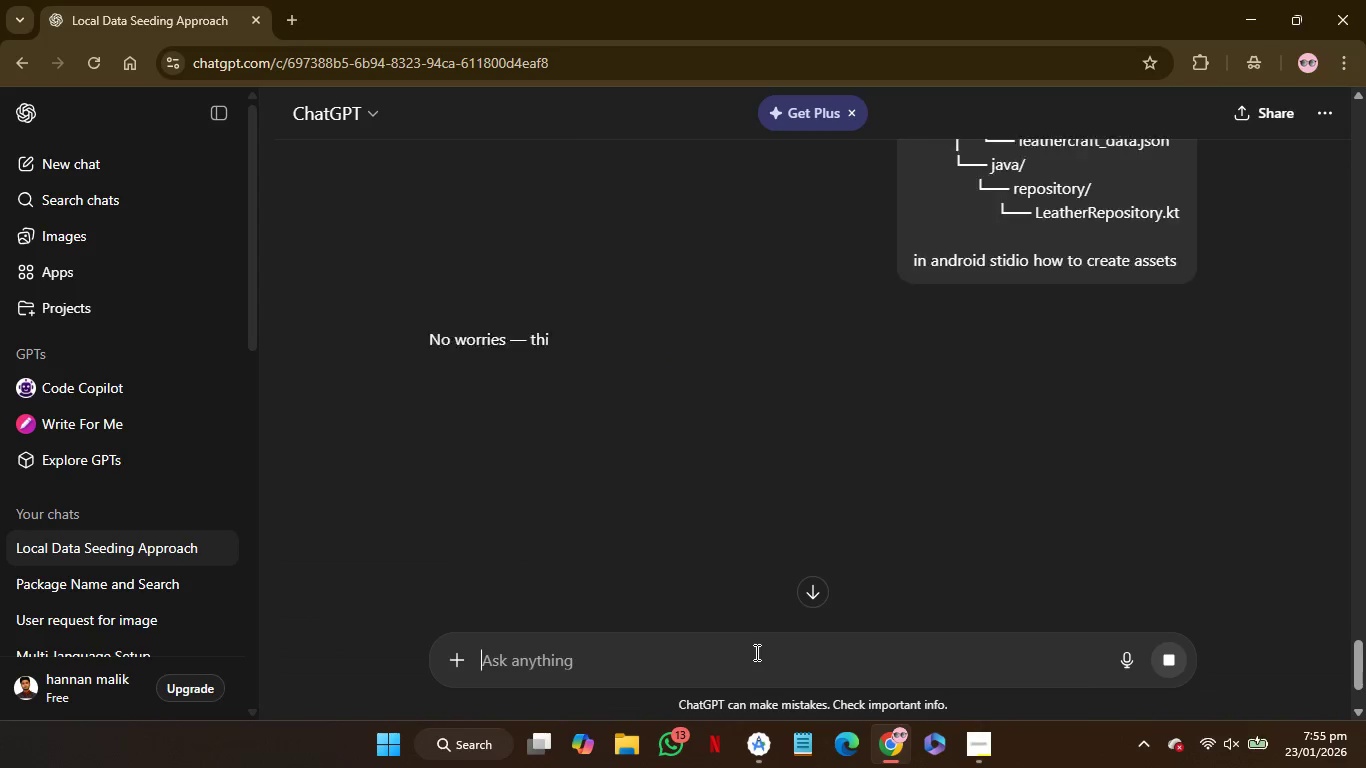 
scroll: coordinate [1271, 320], scroll_direction: down, amount: 1.0
 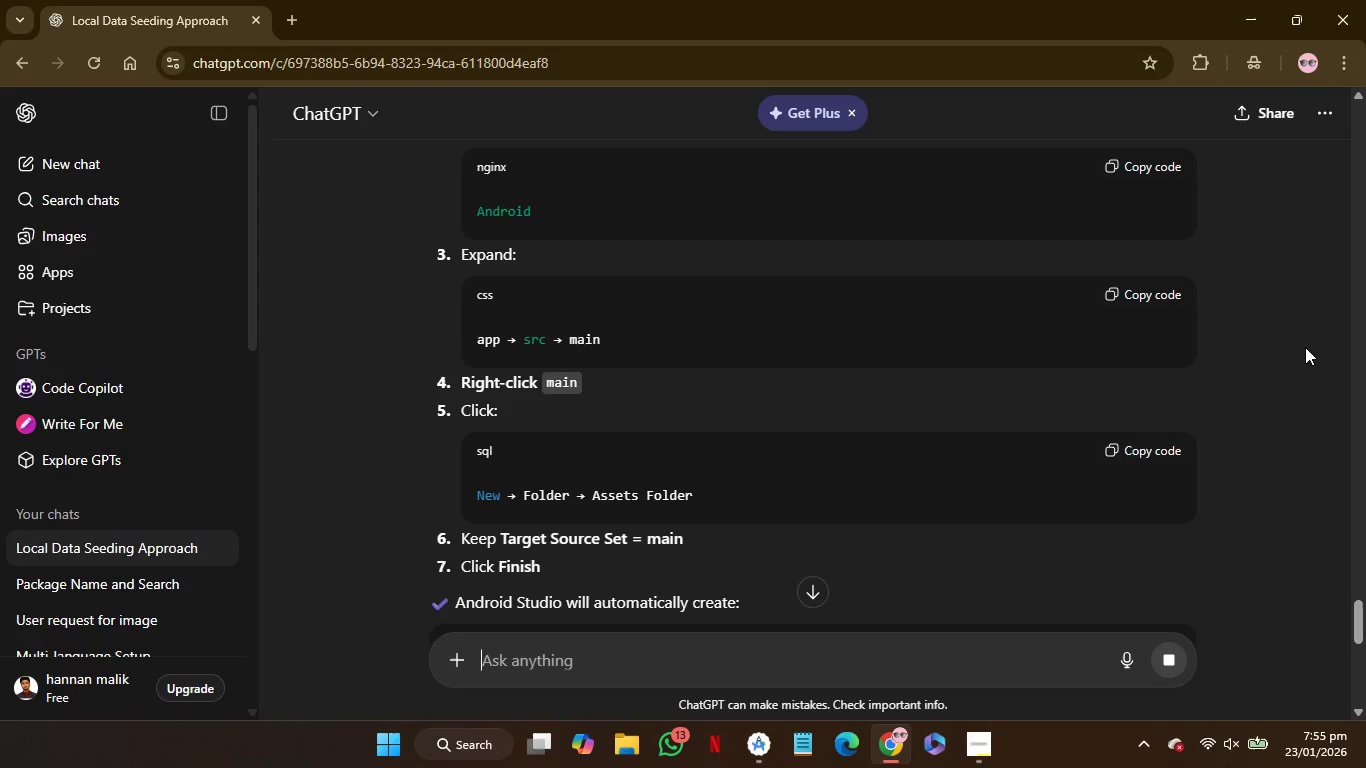 
scroll: coordinate [1286, 335], scroll_direction: up, amount: 1.0
 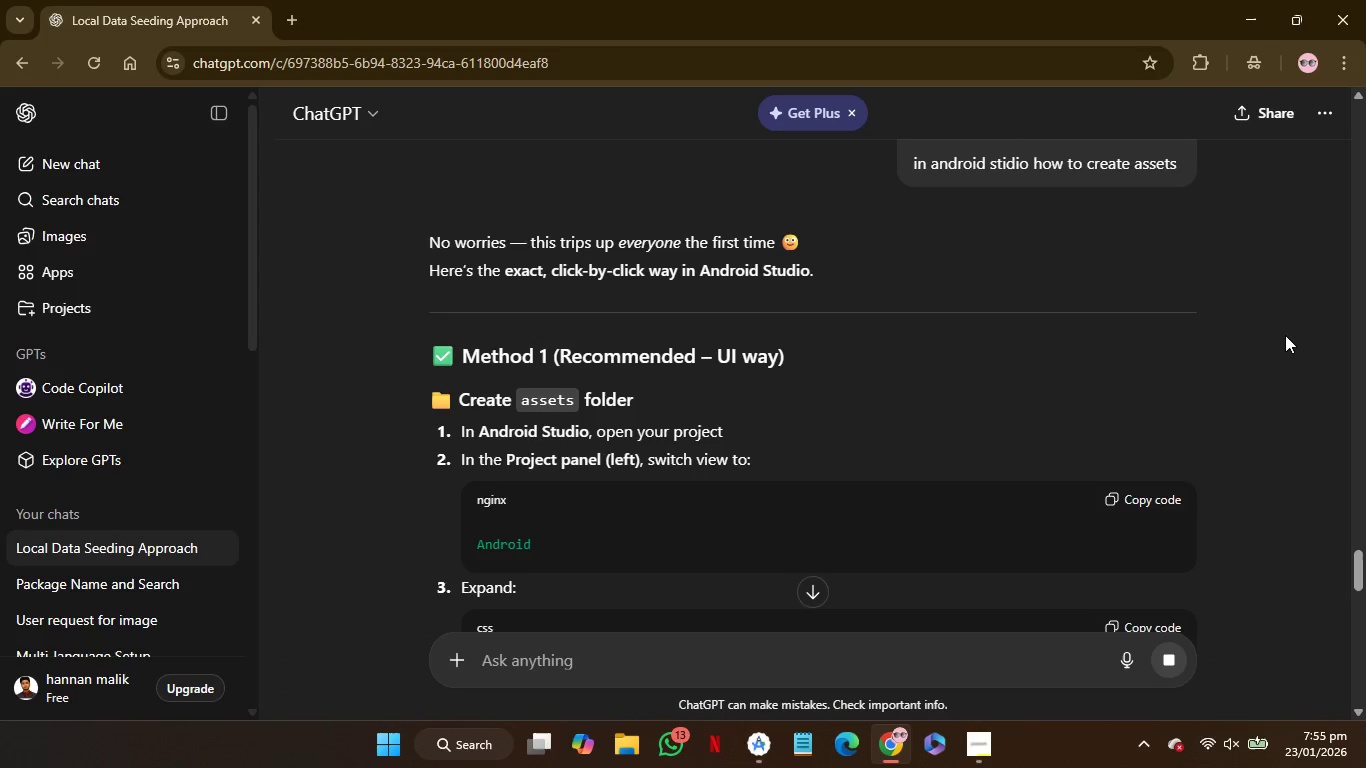 
scroll: coordinate [1285, 335], scroll_direction: none, amount: 0.0
 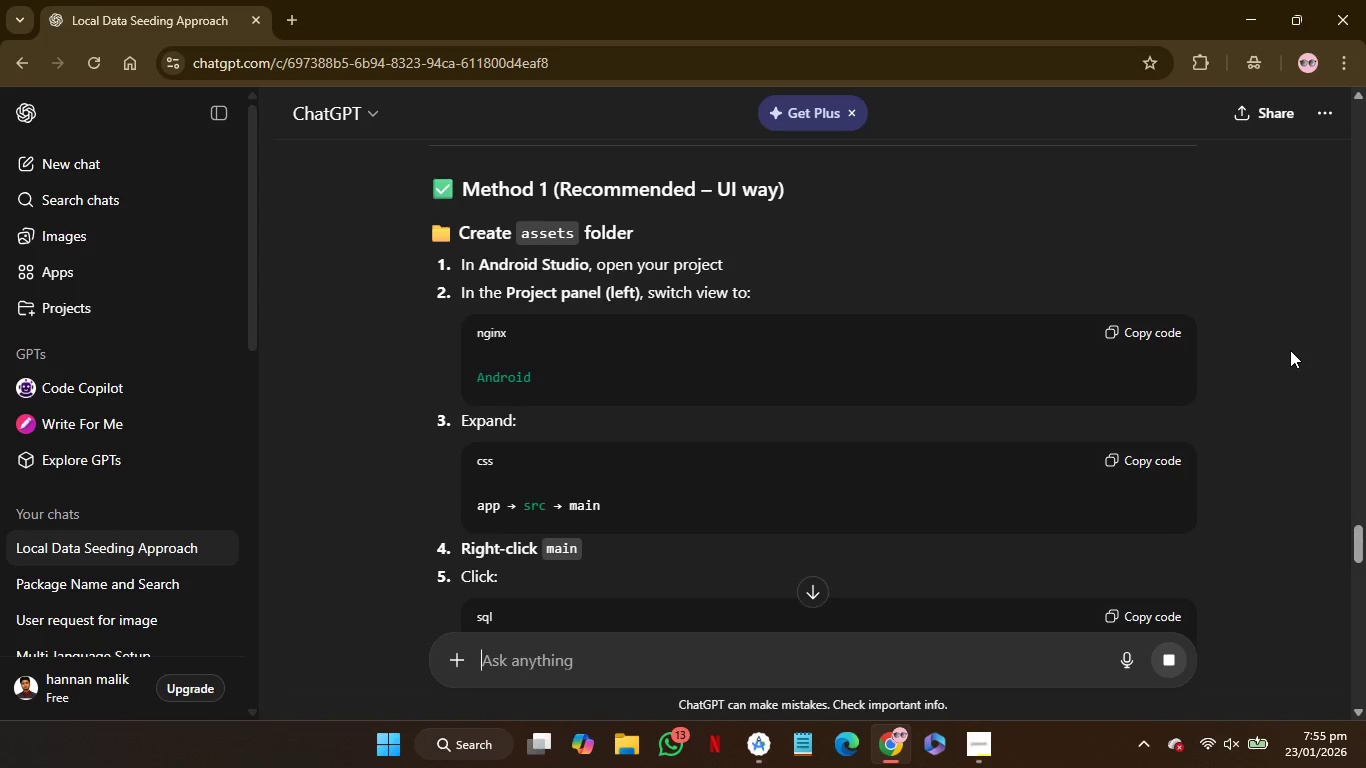 
scroll: coordinate [1282, 386], scroll_direction: down, amount: 1.0
 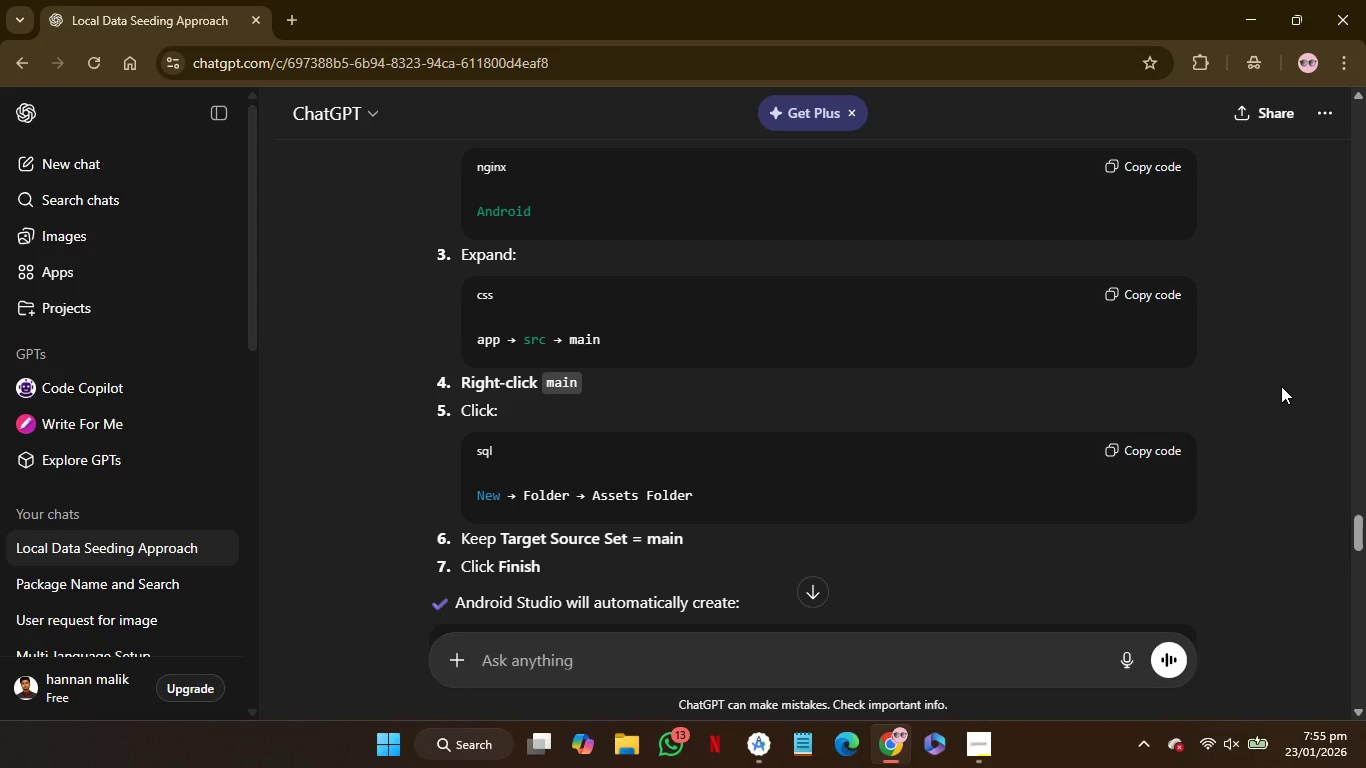 
wait(5.51)
 